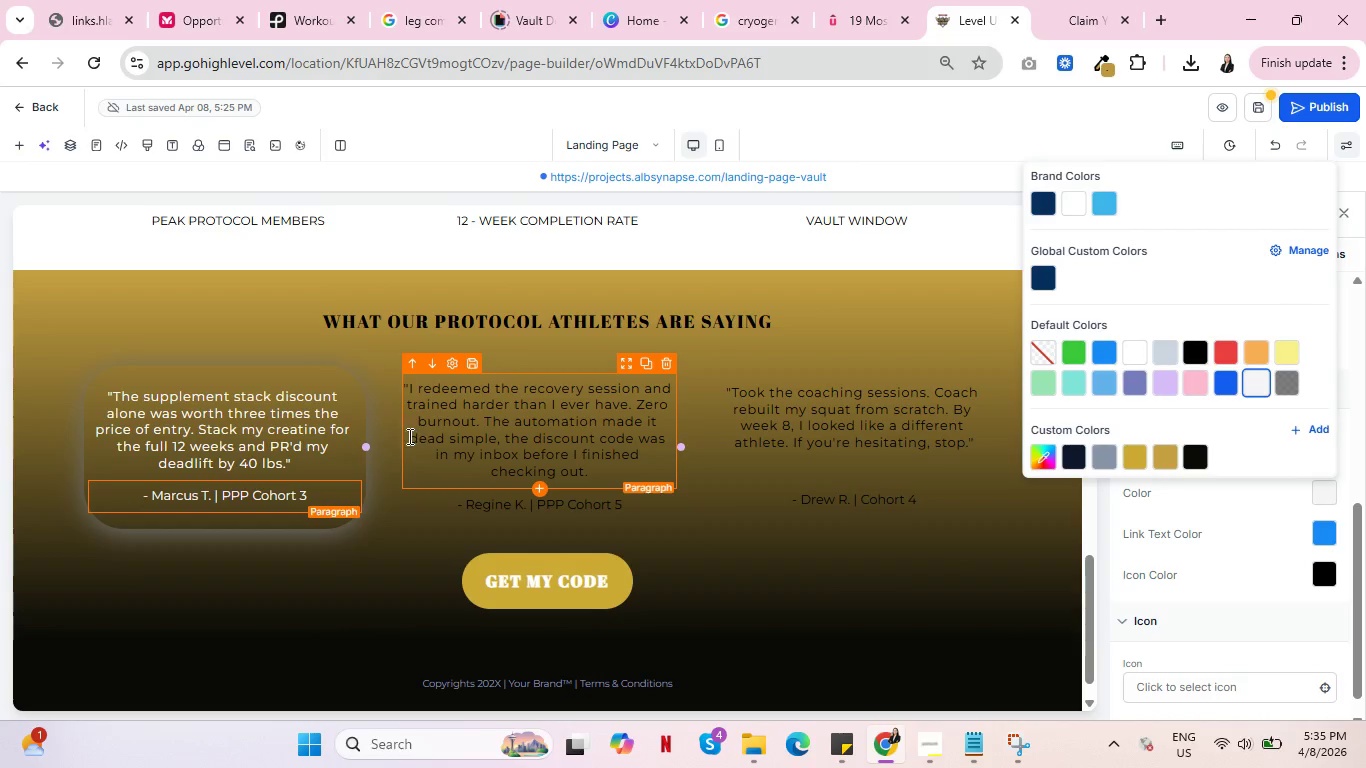 
left_click([428, 424])
 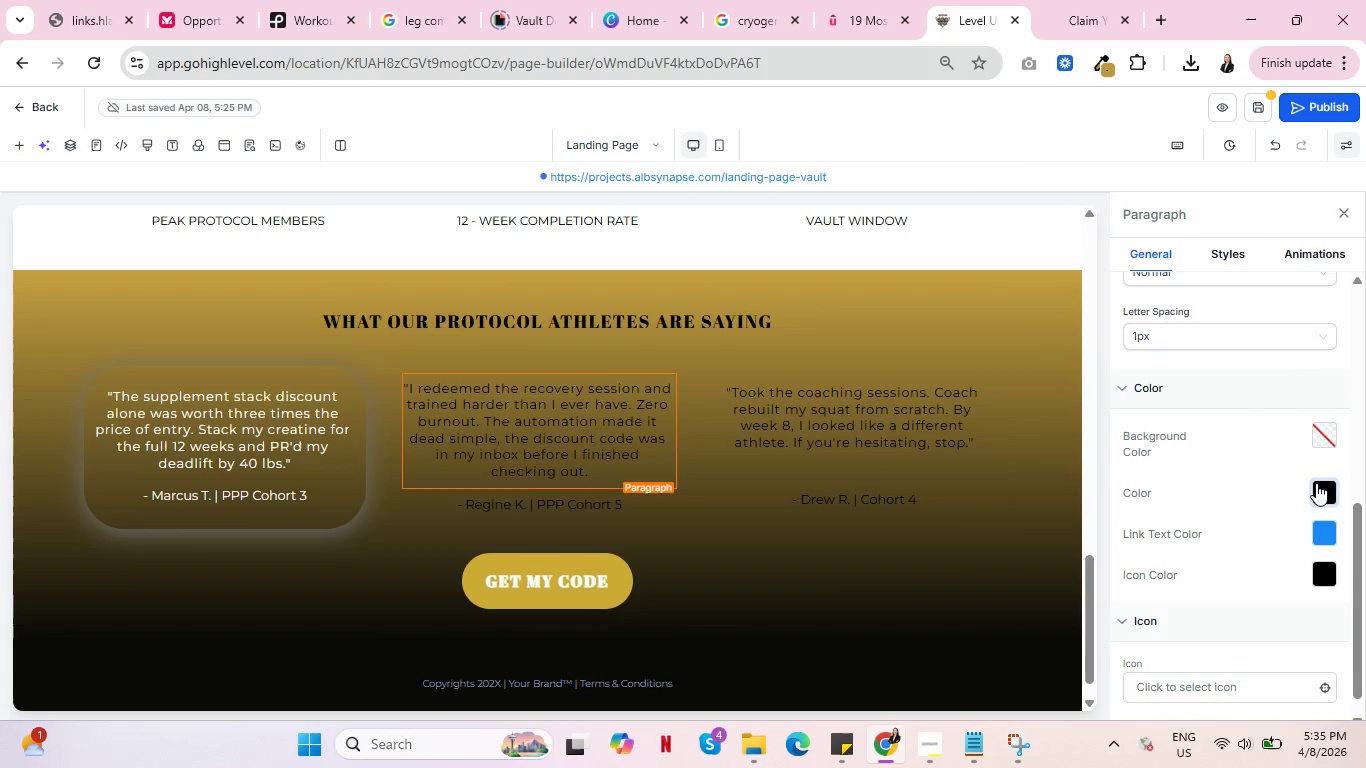 
left_click([1316, 483])
 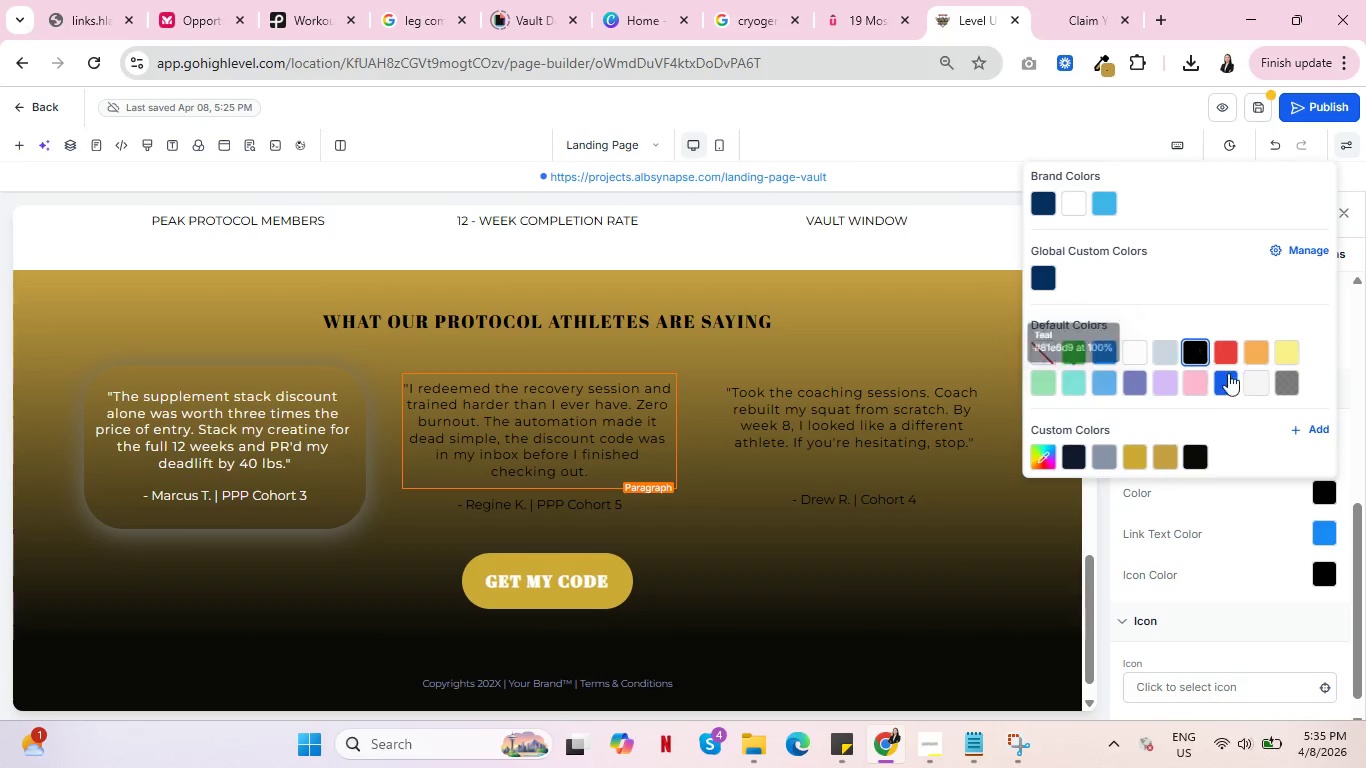 
mouse_move([1119, 361])
 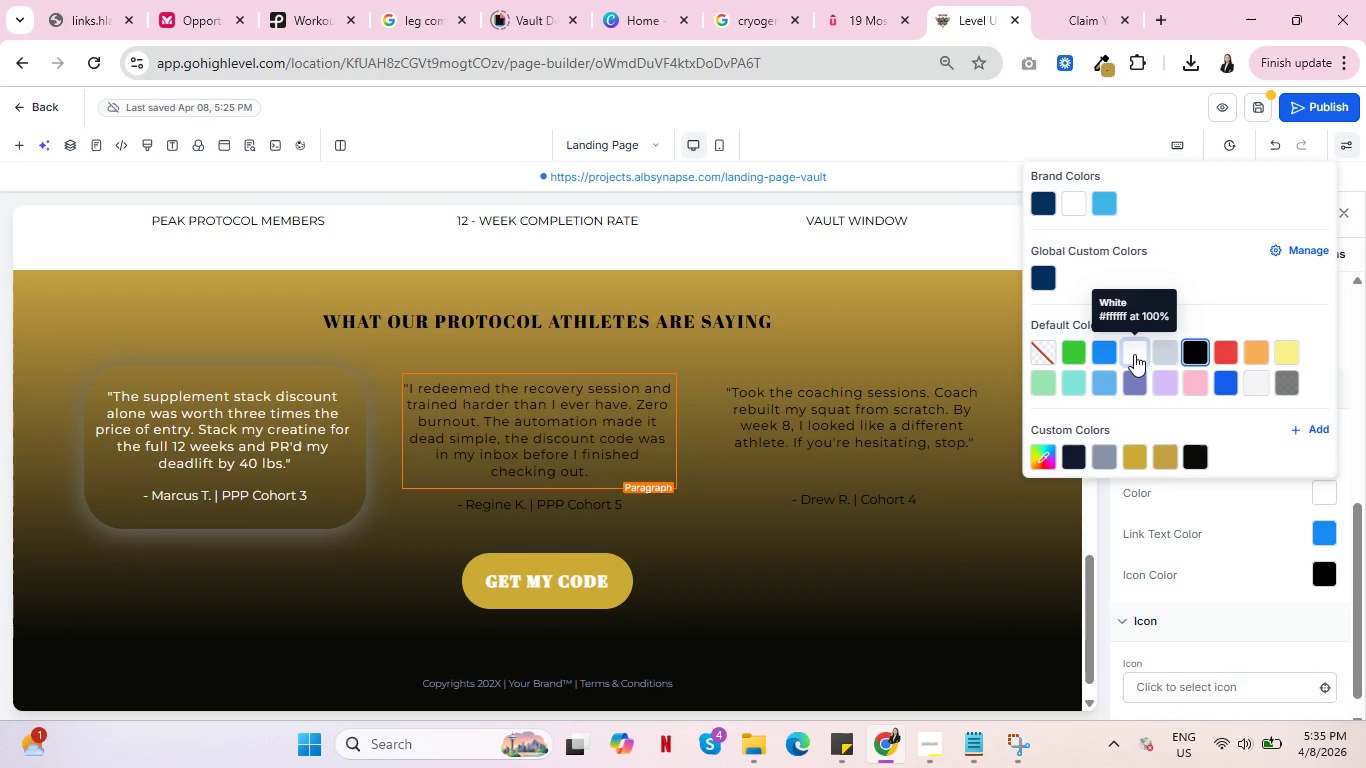 
left_click([1134, 354])
 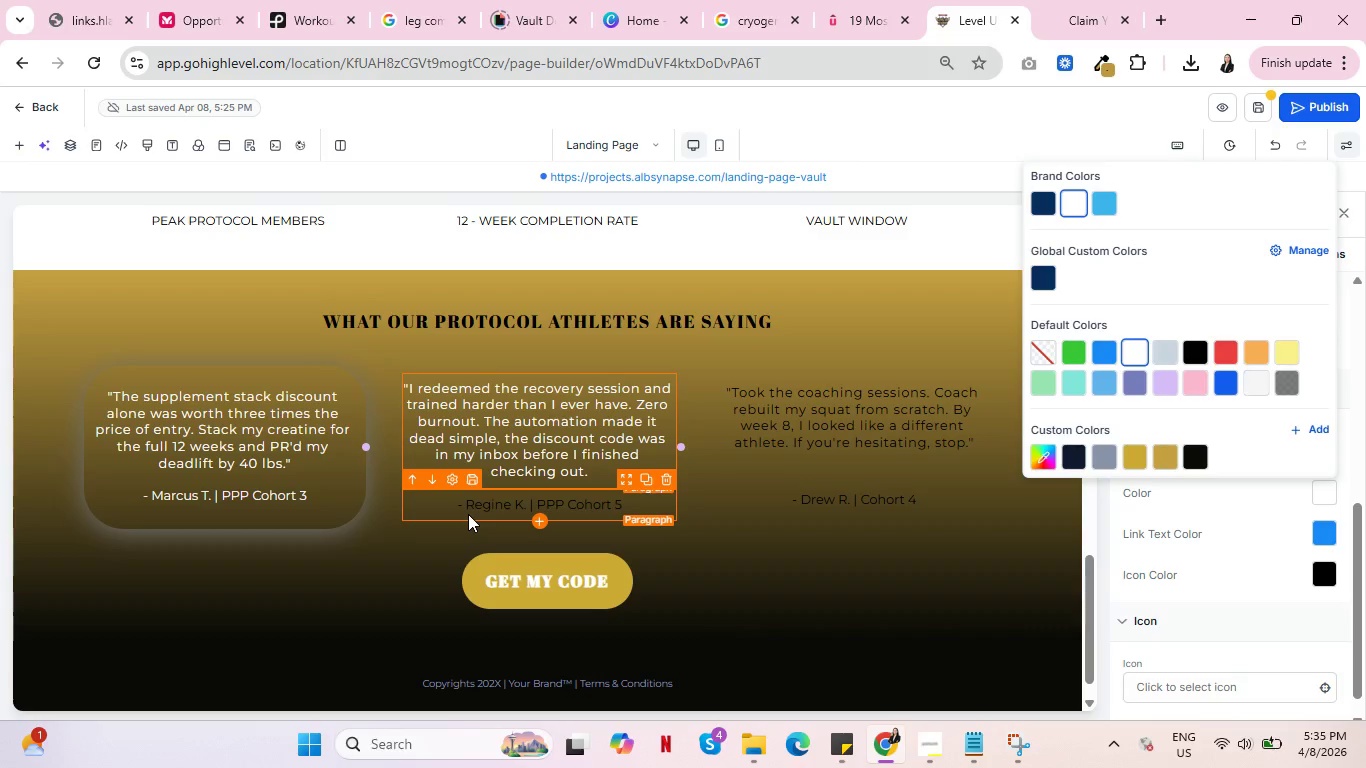 
left_click([468, 514])
 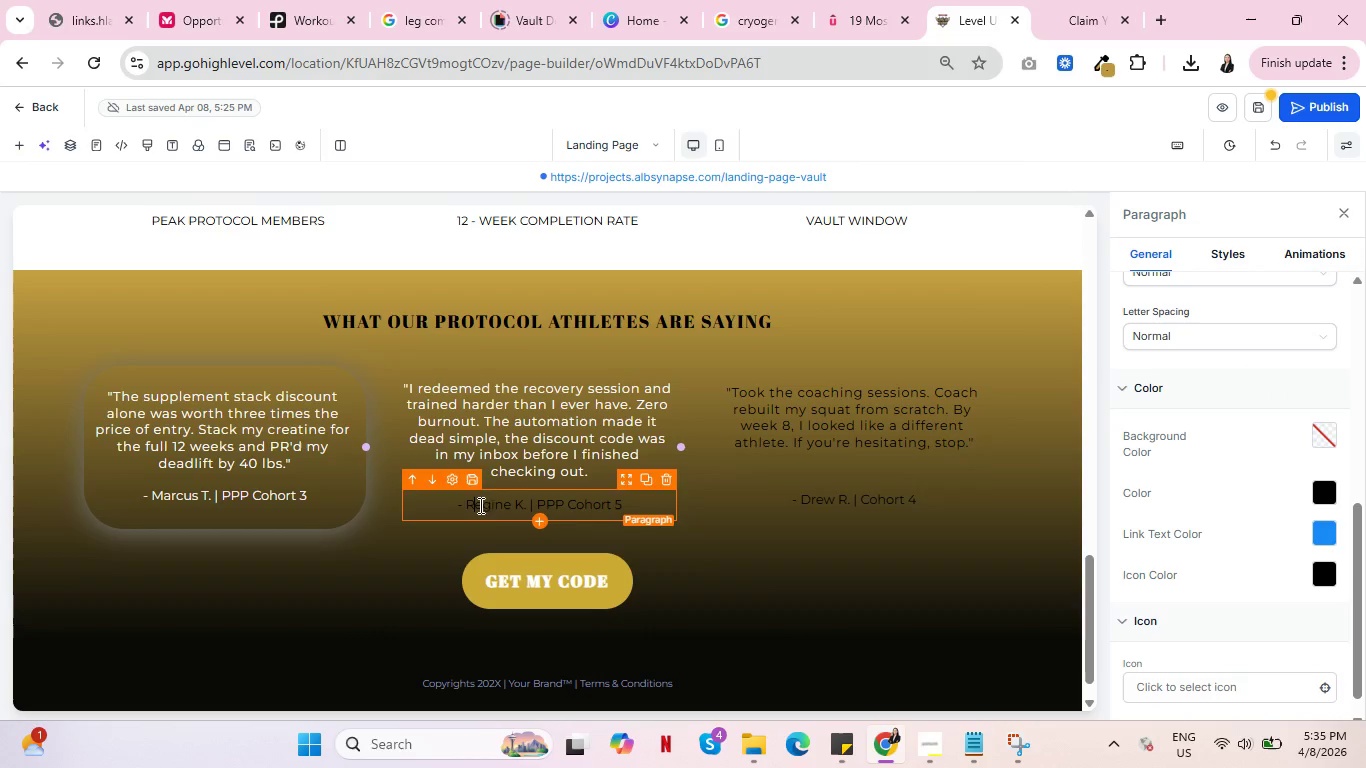 
left_click([479, 505])
 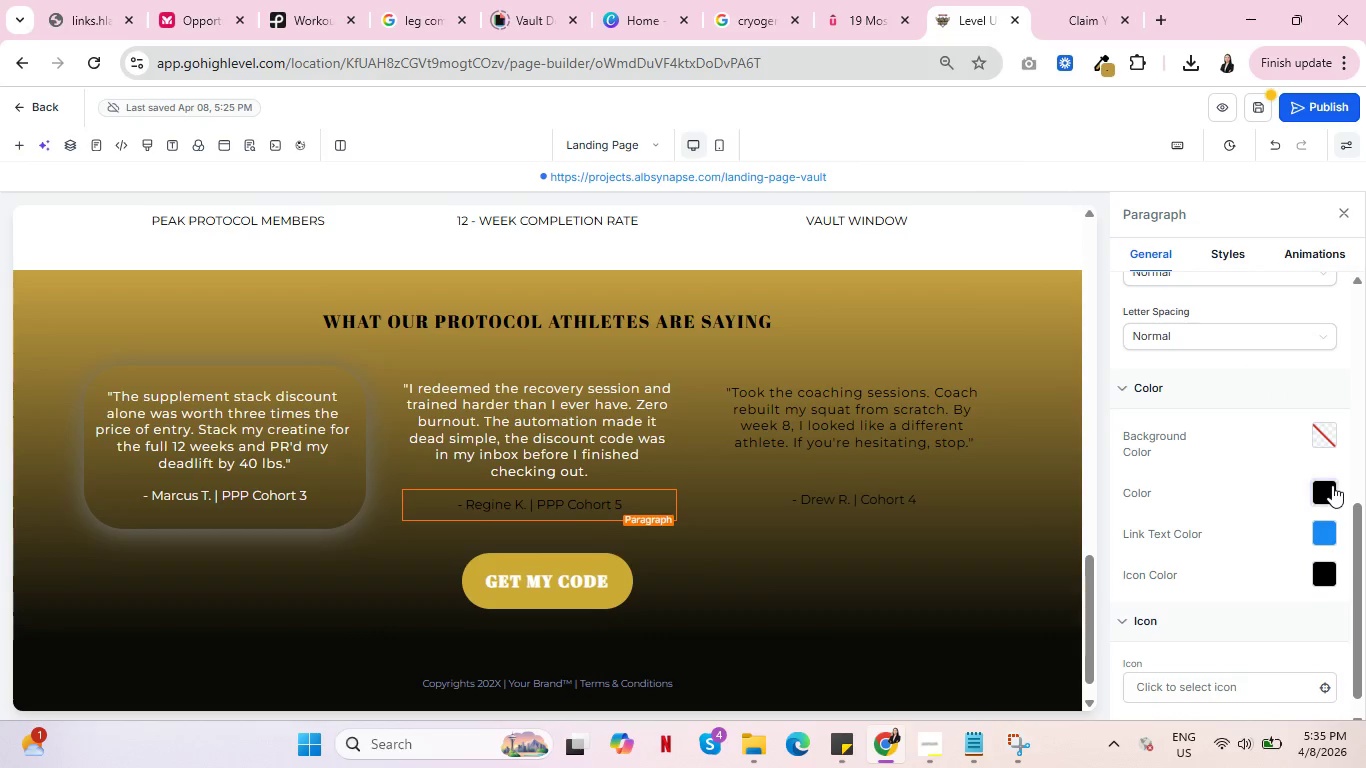 
left_click([1332, 485])
 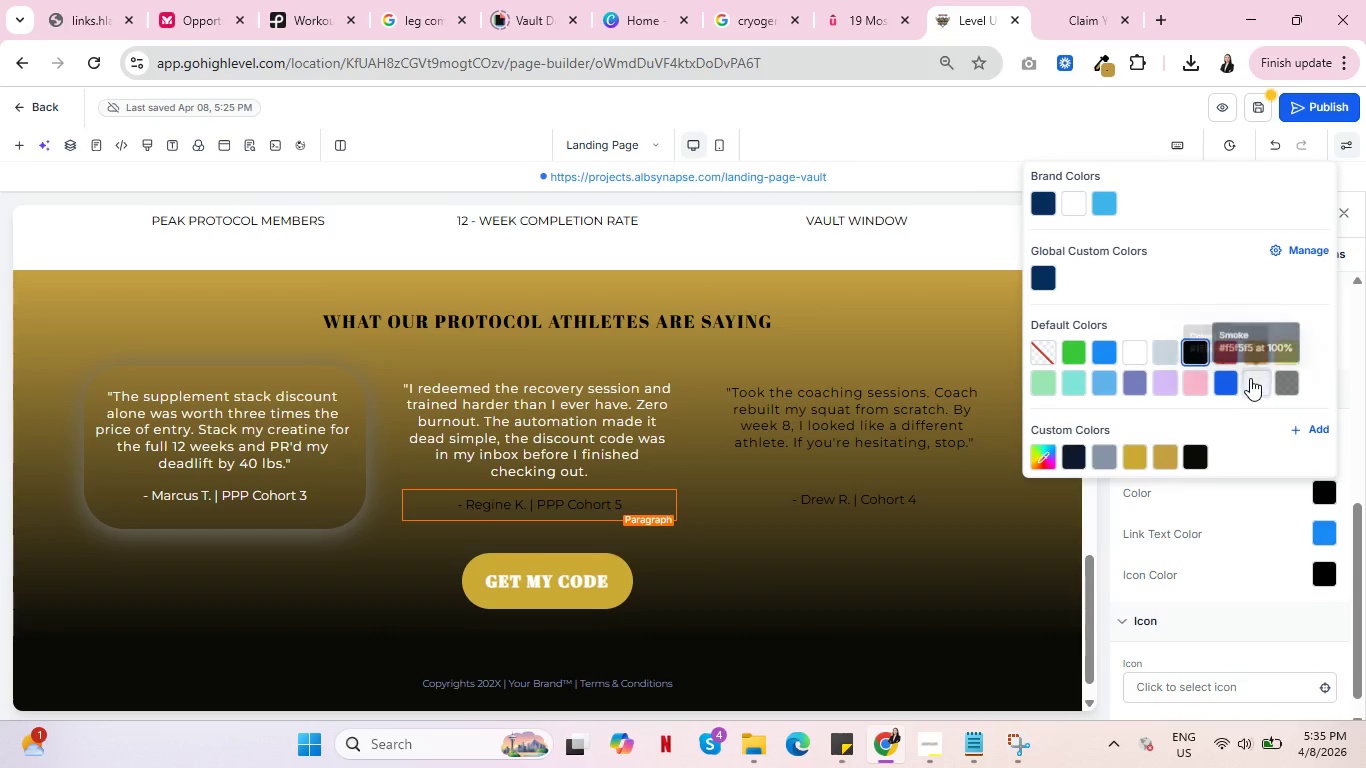 
left_click([1250, 378])
 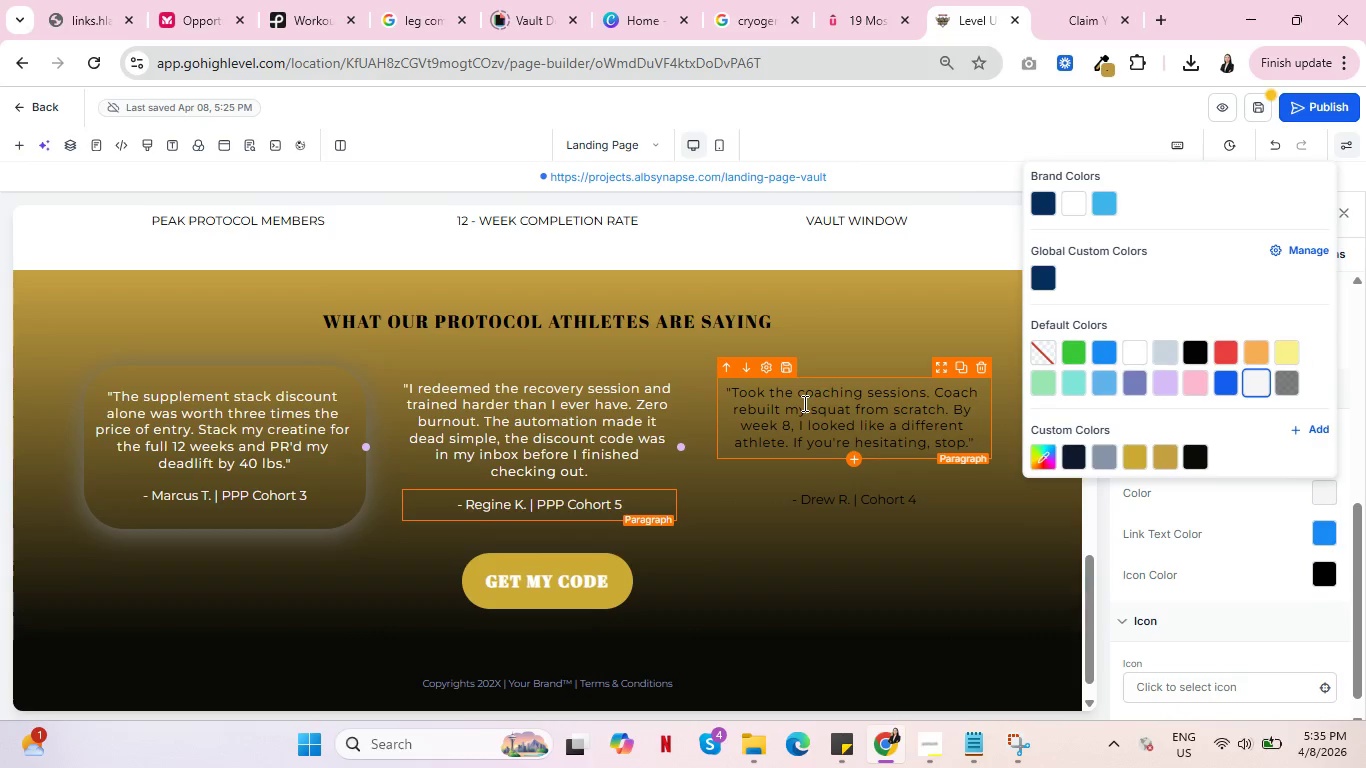 
left_click([803, 403])
 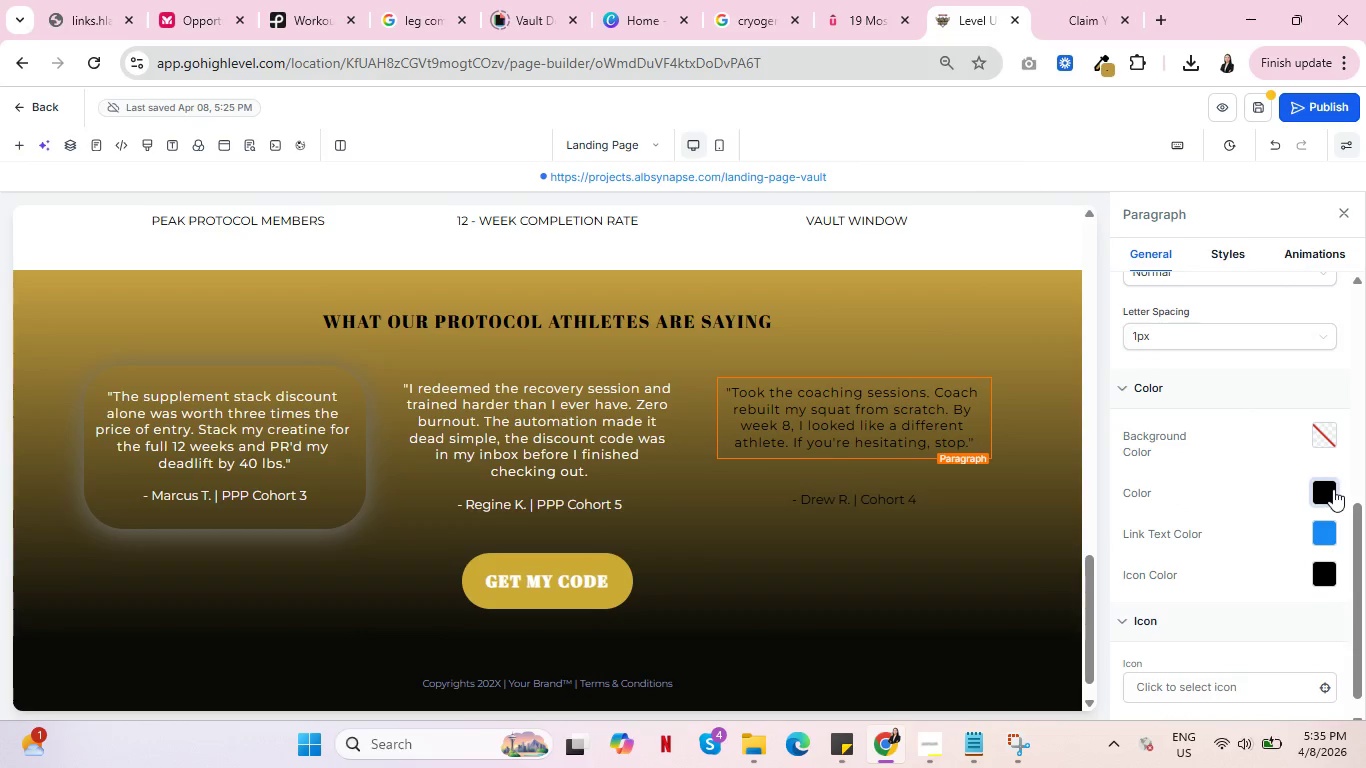 
left_click([1333, 489])
 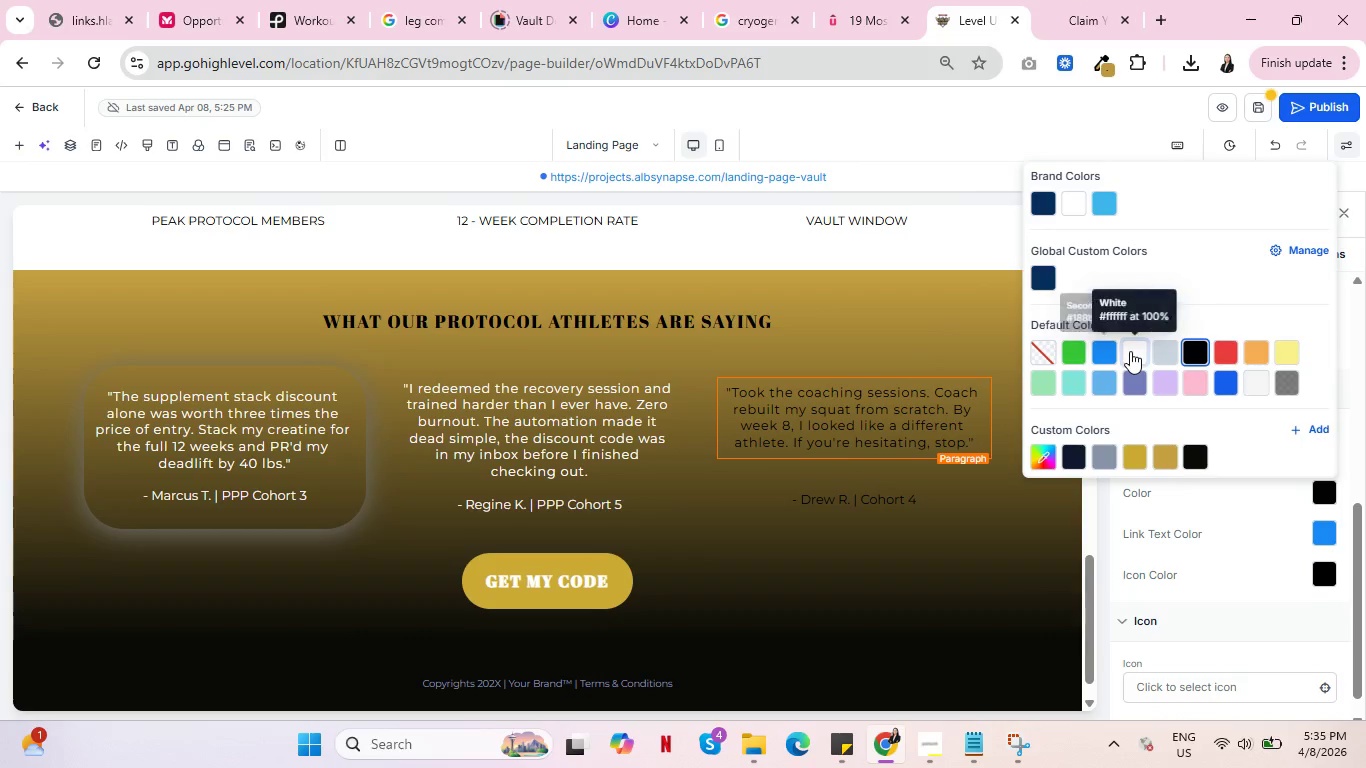 
left_click([1130, 351])
 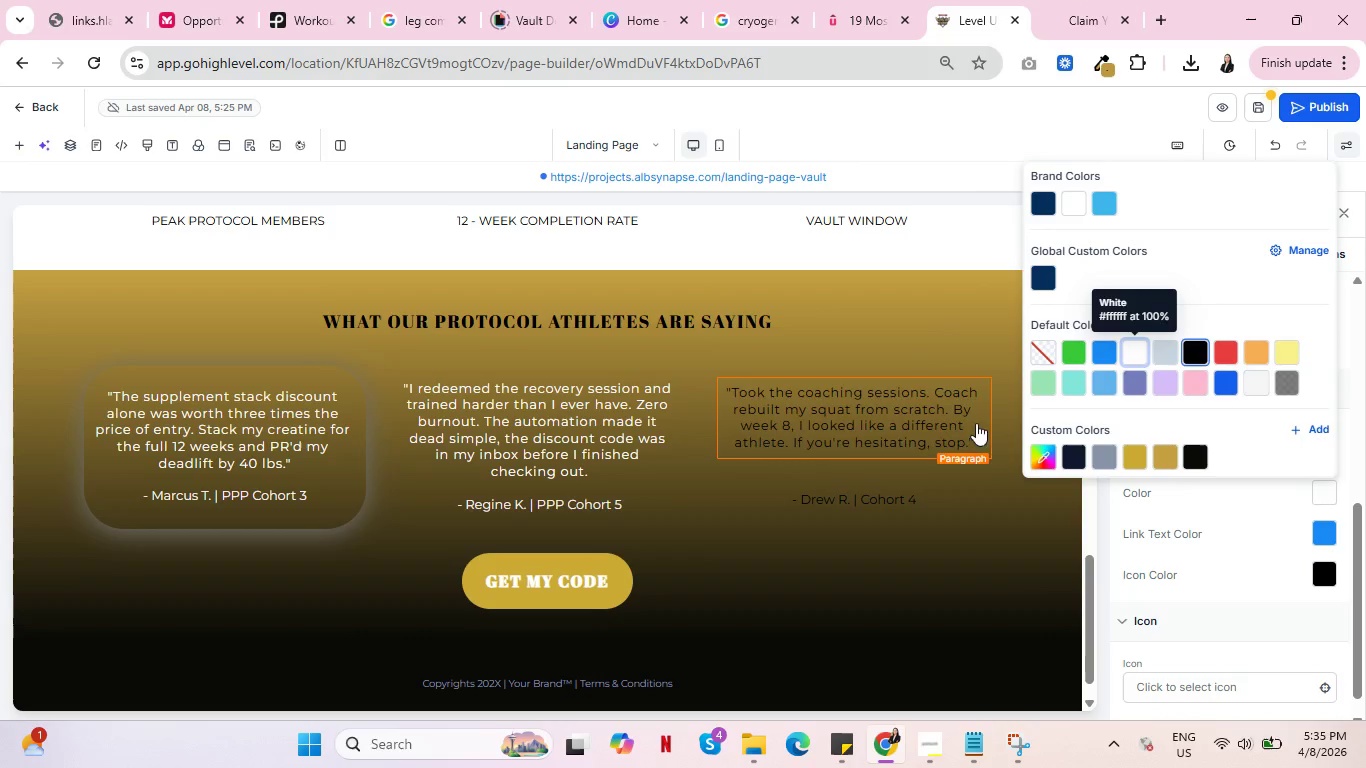 
mouse_move([842, 500])
 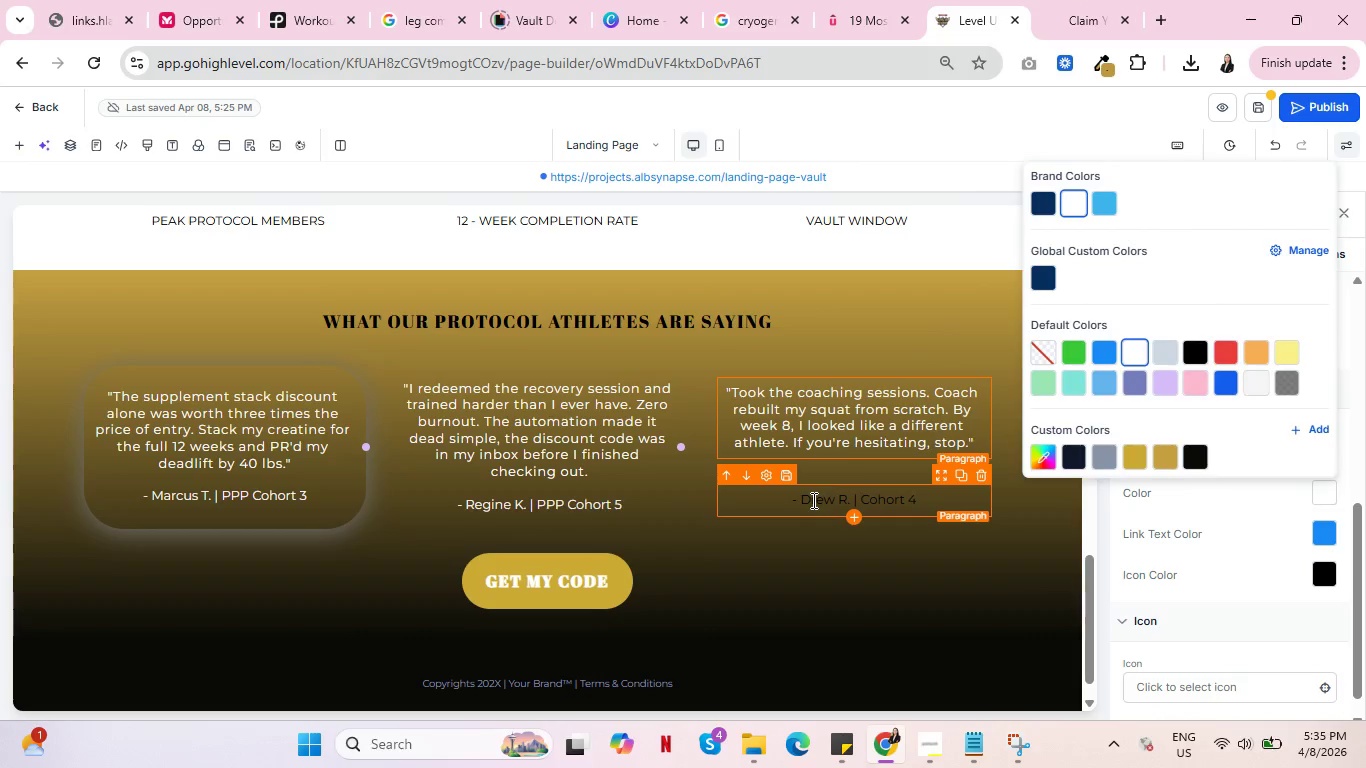 
left_click([812, 500])
 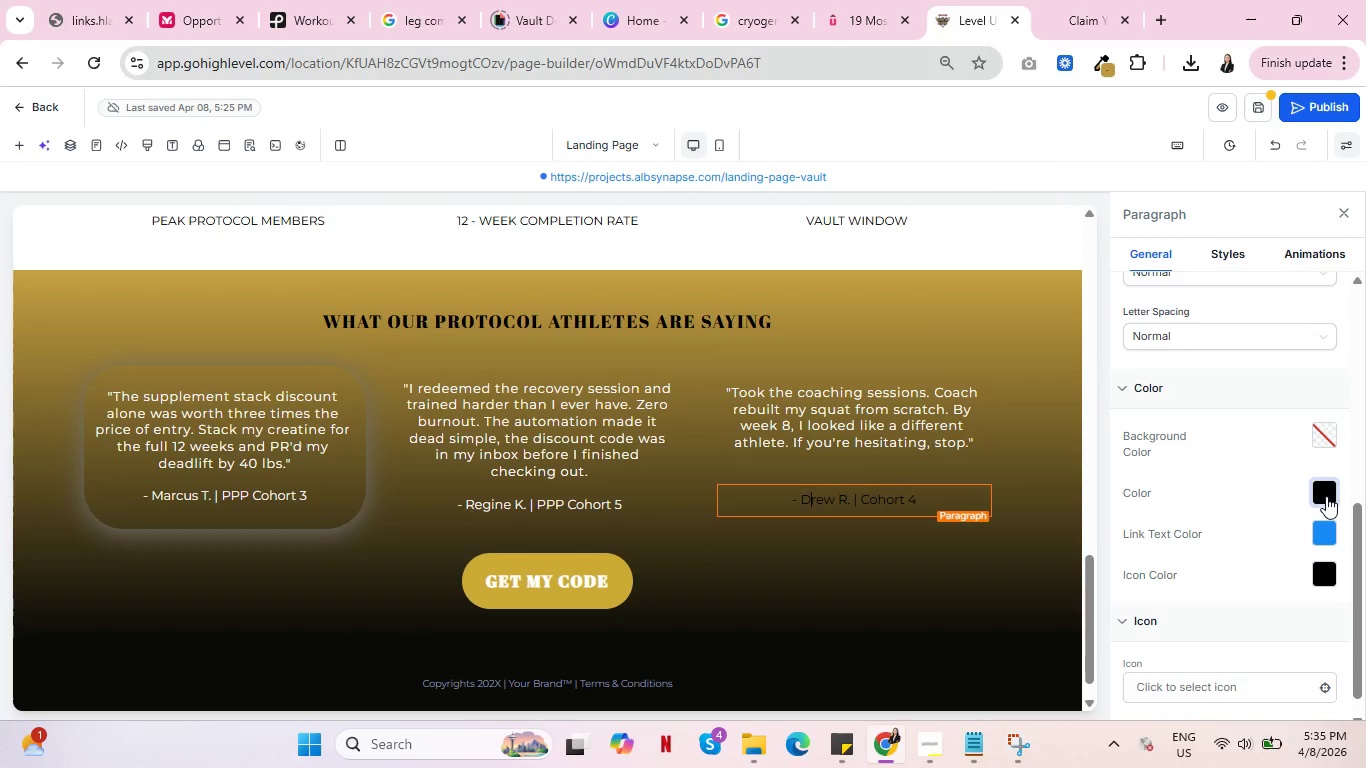 
left_click([1326, 496])
 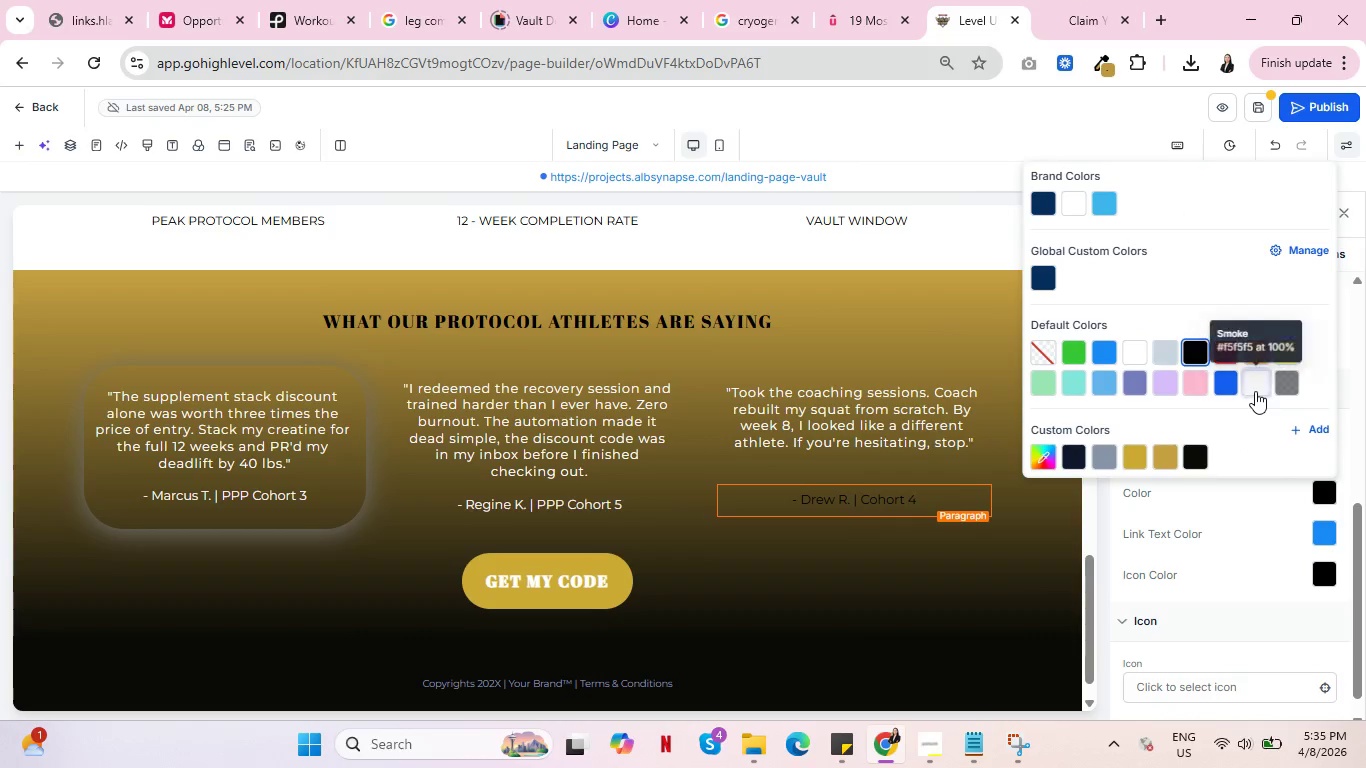 
left_click([1255, 391])
 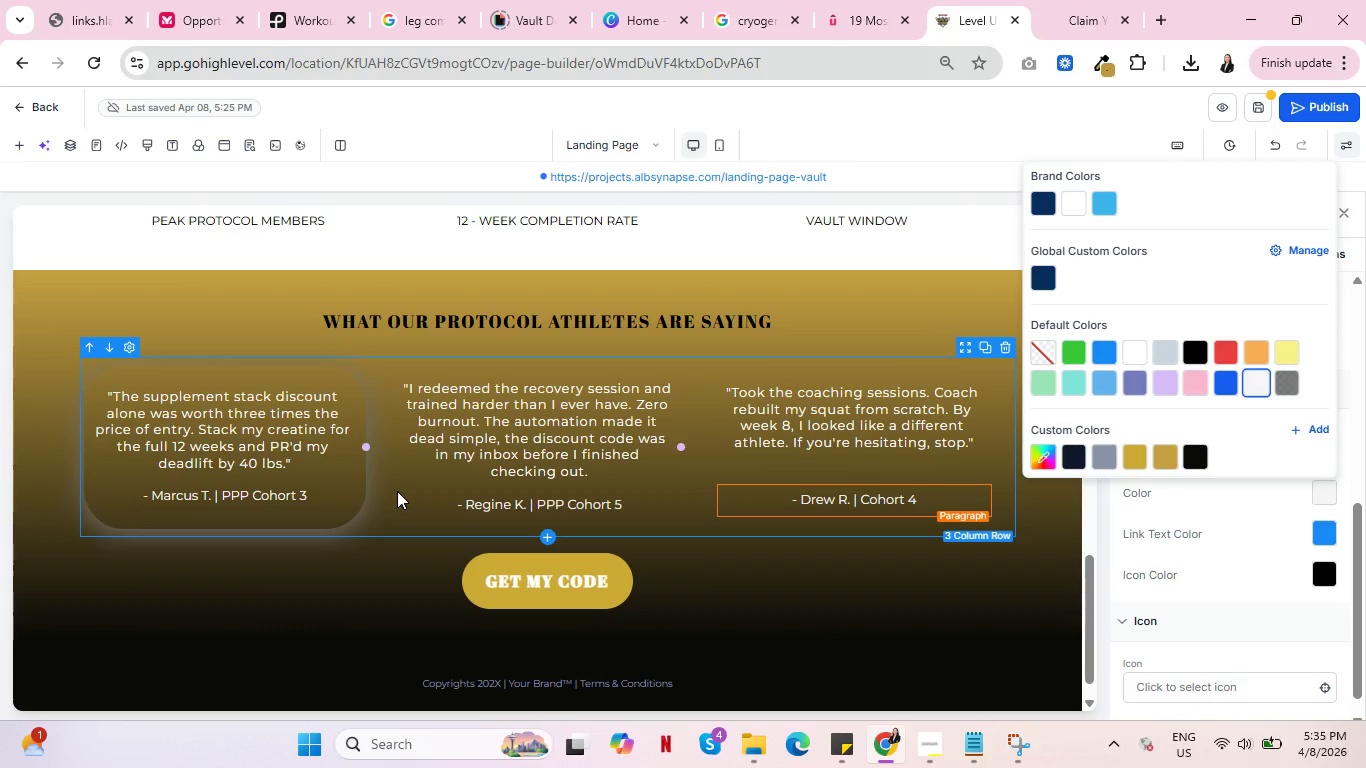 
left_click([401, 492])
 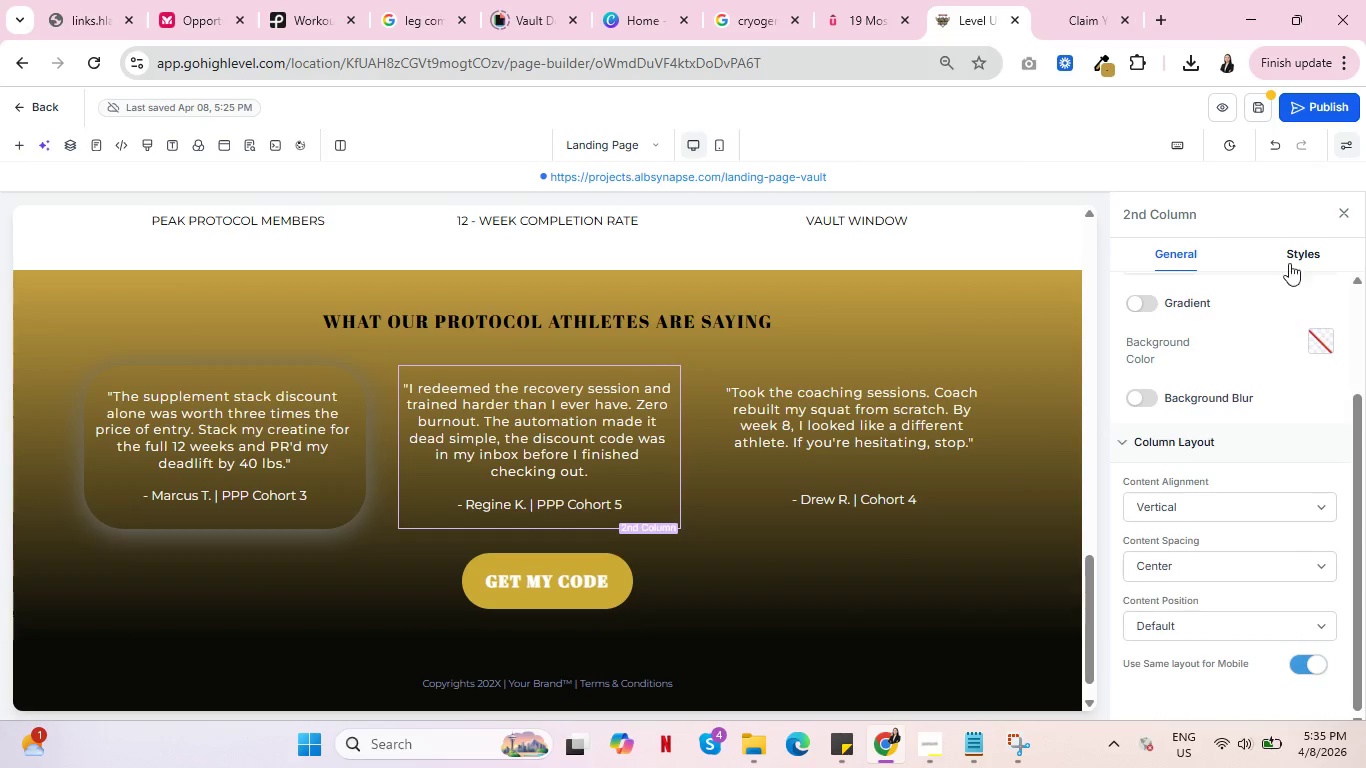 
left_click([1302, 238])
 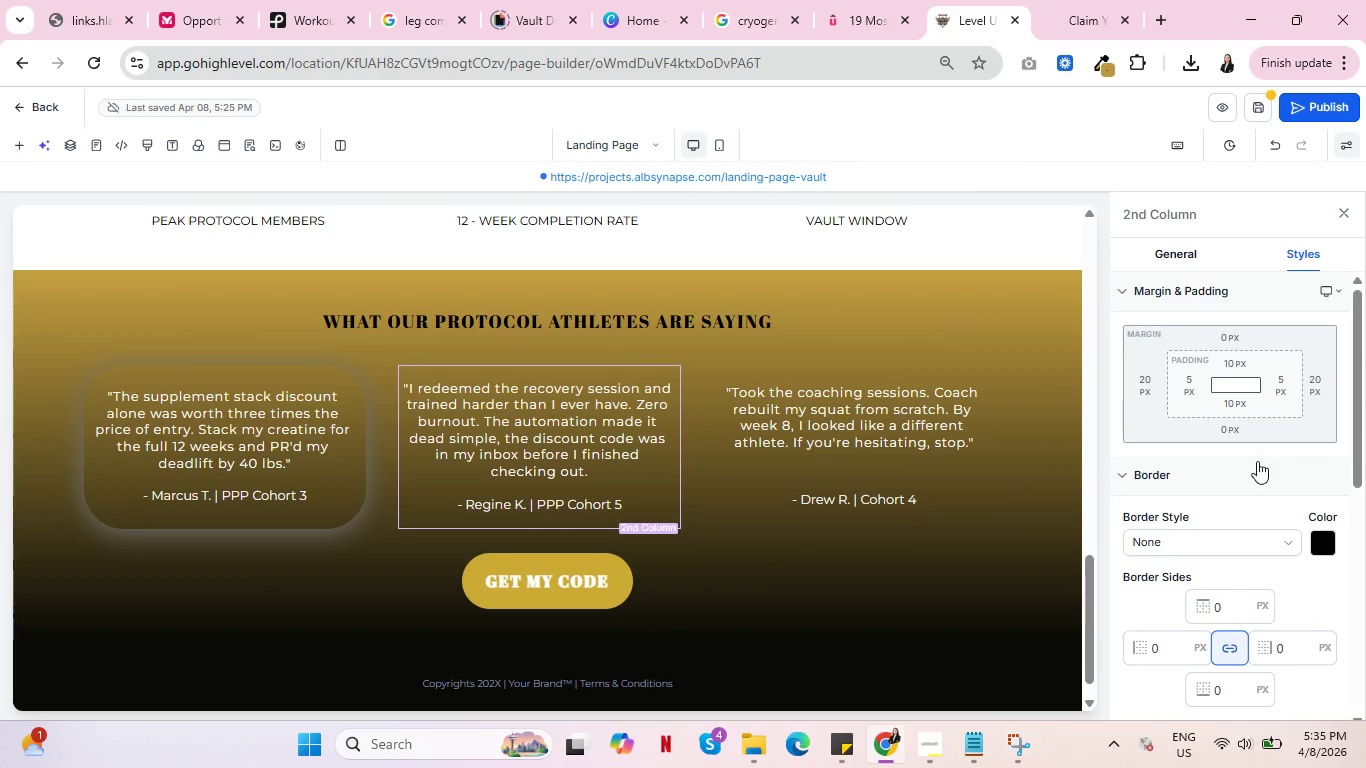 
scroll: coordinate [1258, 462], scroll_direction: down, amount: 3.0
 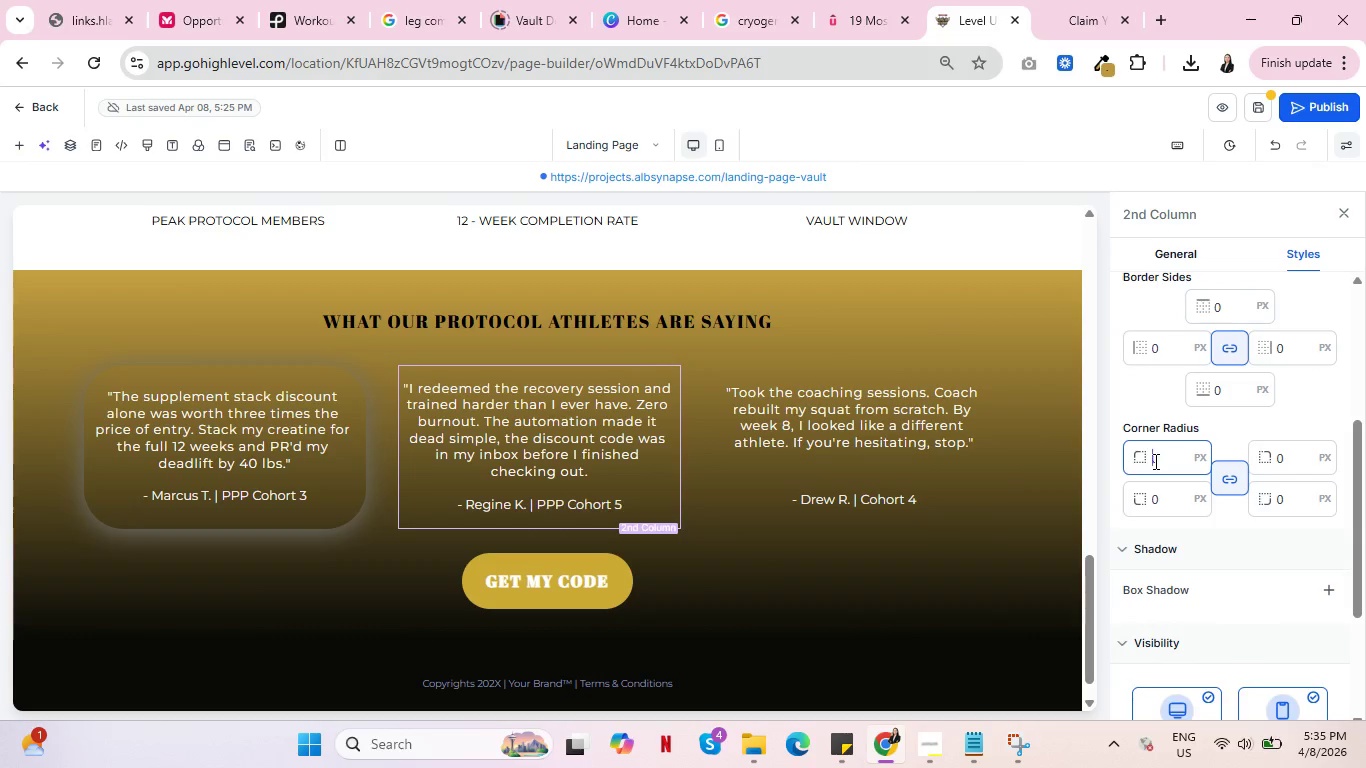 
left_click([1154, 461])
 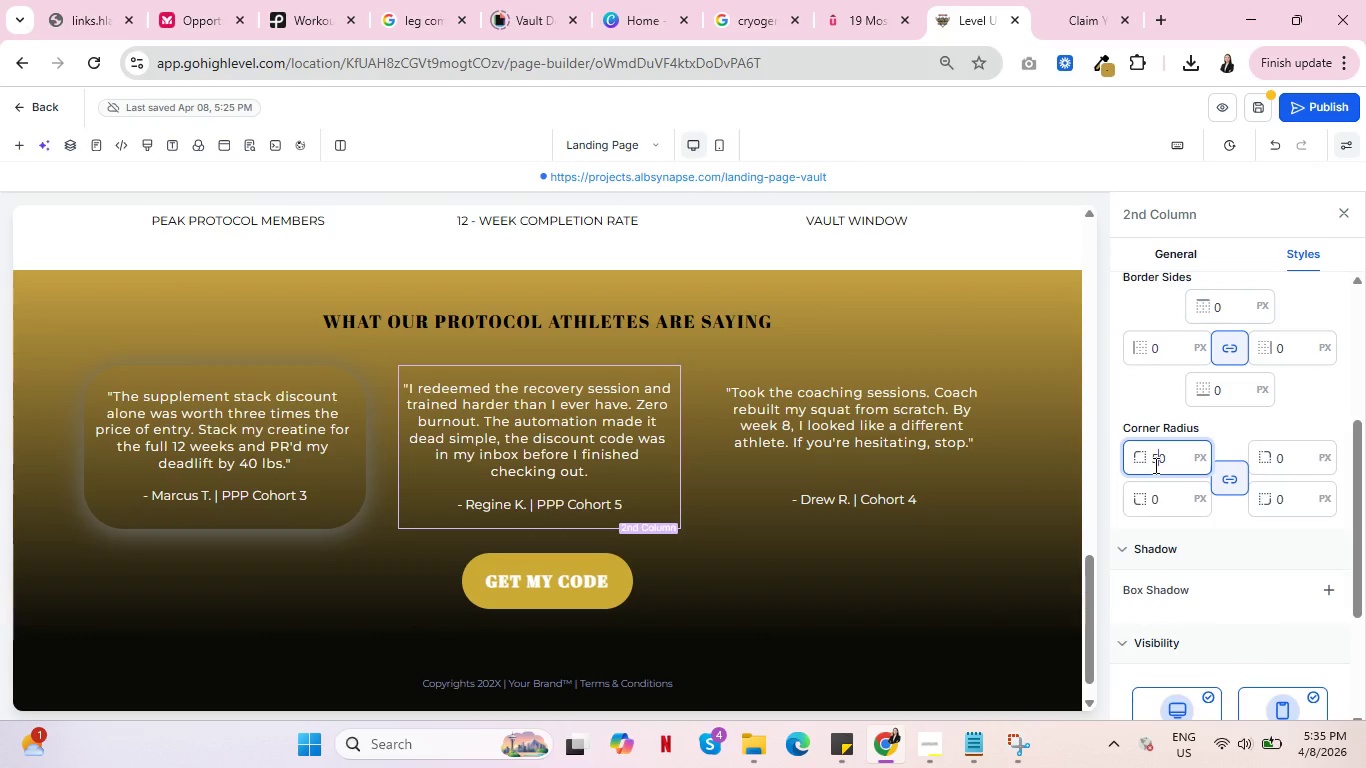 
key(5)
 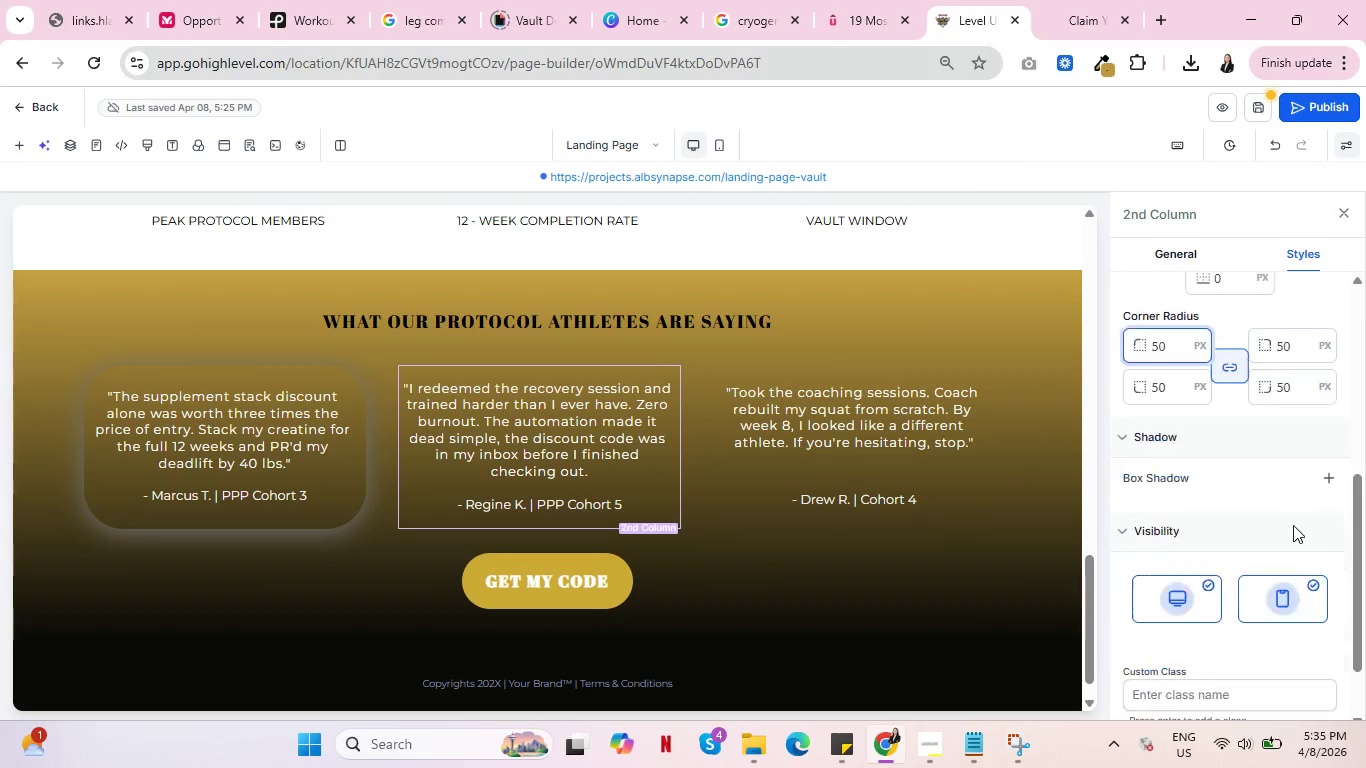 
scroll: coordinate [1287, 513], scroll_direction: down, amount: 3.0
 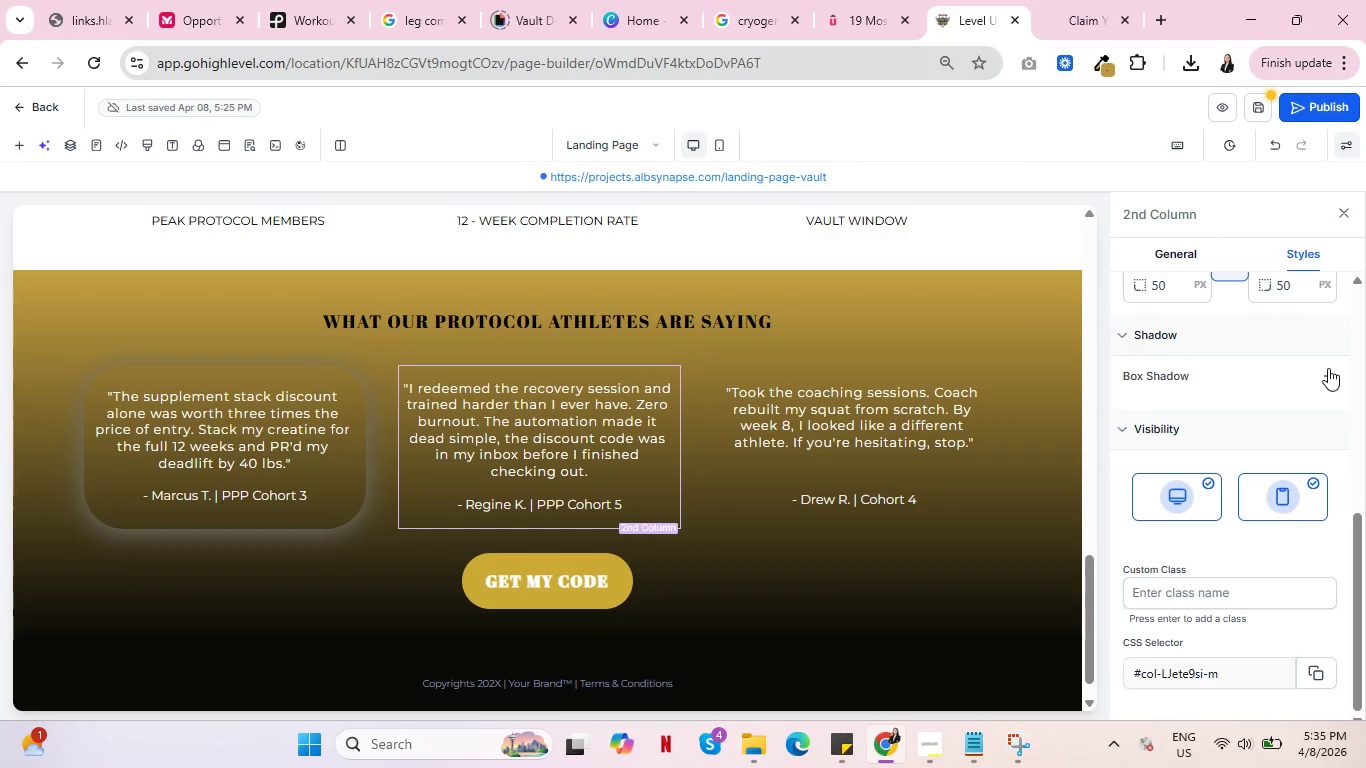 
left_click([1328, 368])
 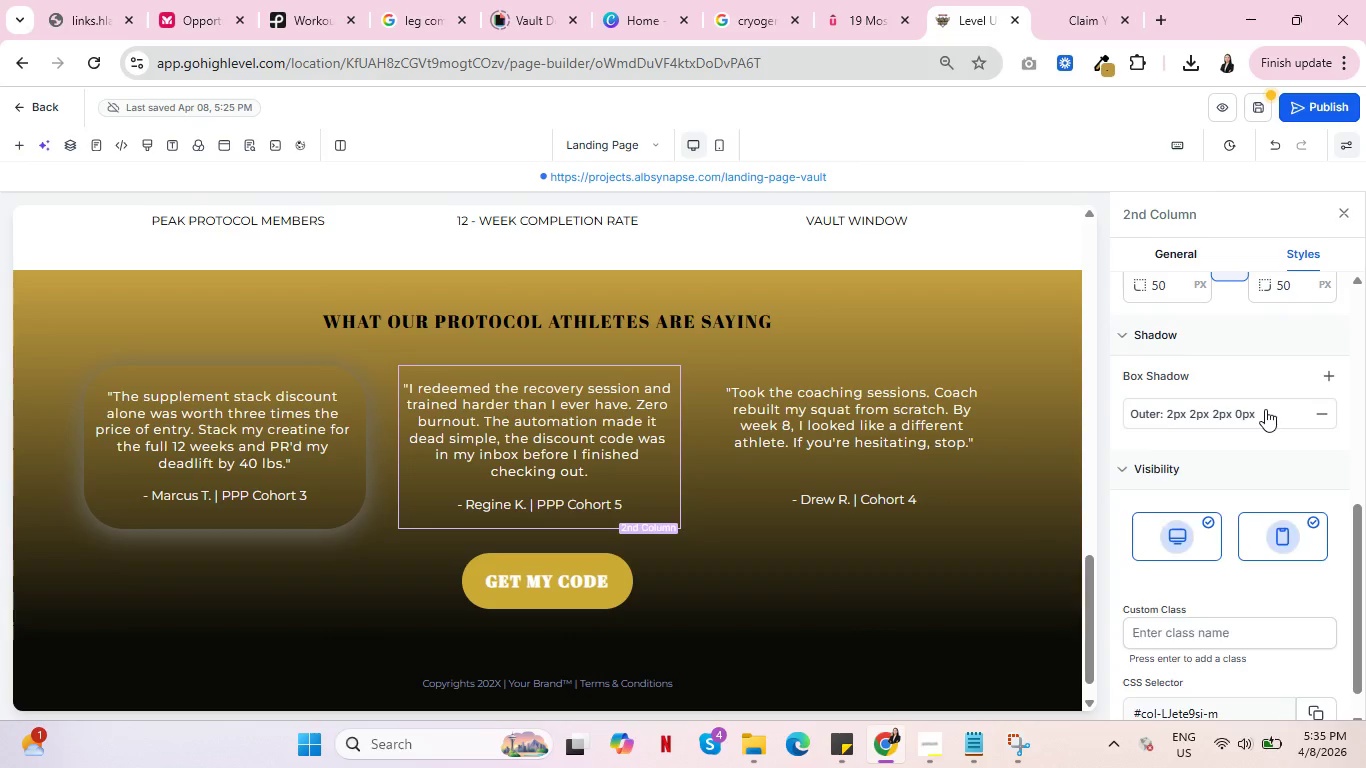 
left_click([1265, 409])
 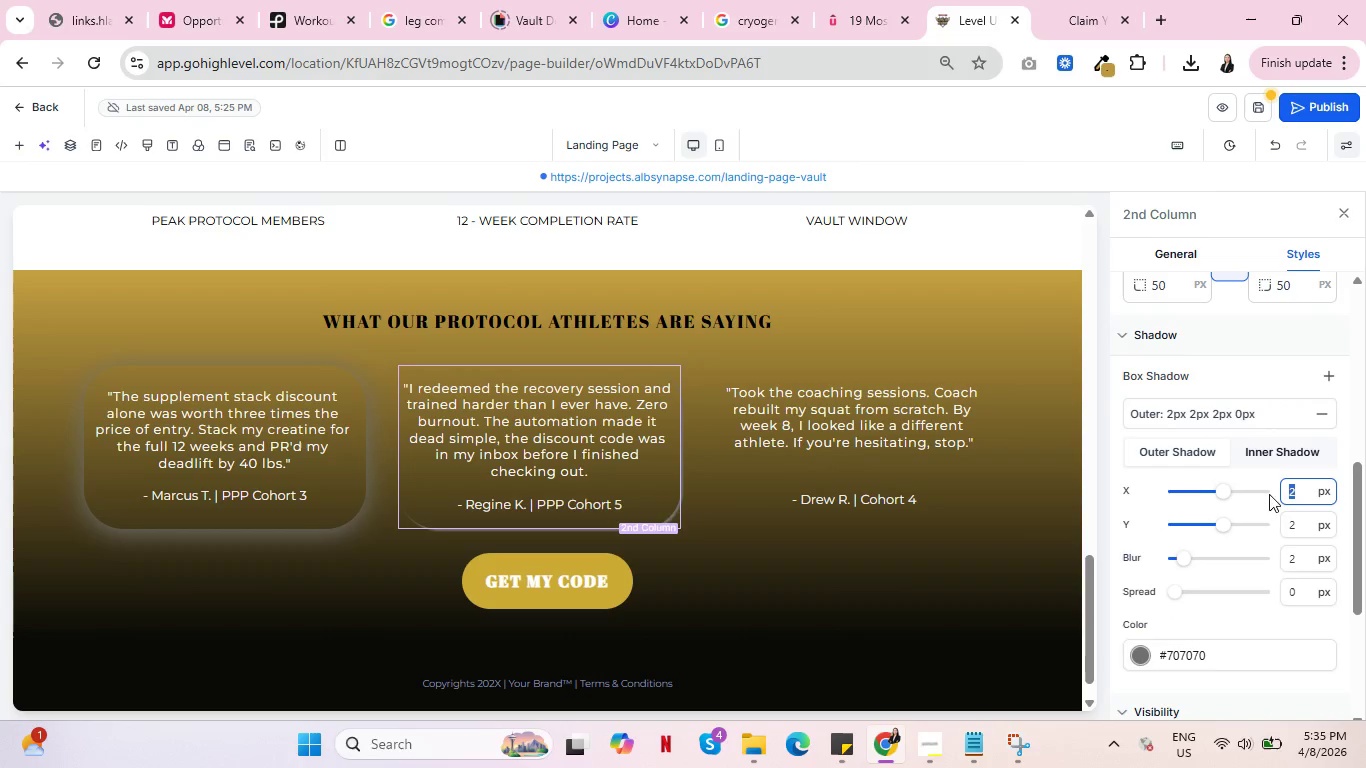 
left_click_drag(start_coordinate=[1297, 488], to_coordinate=[1269, 494])
 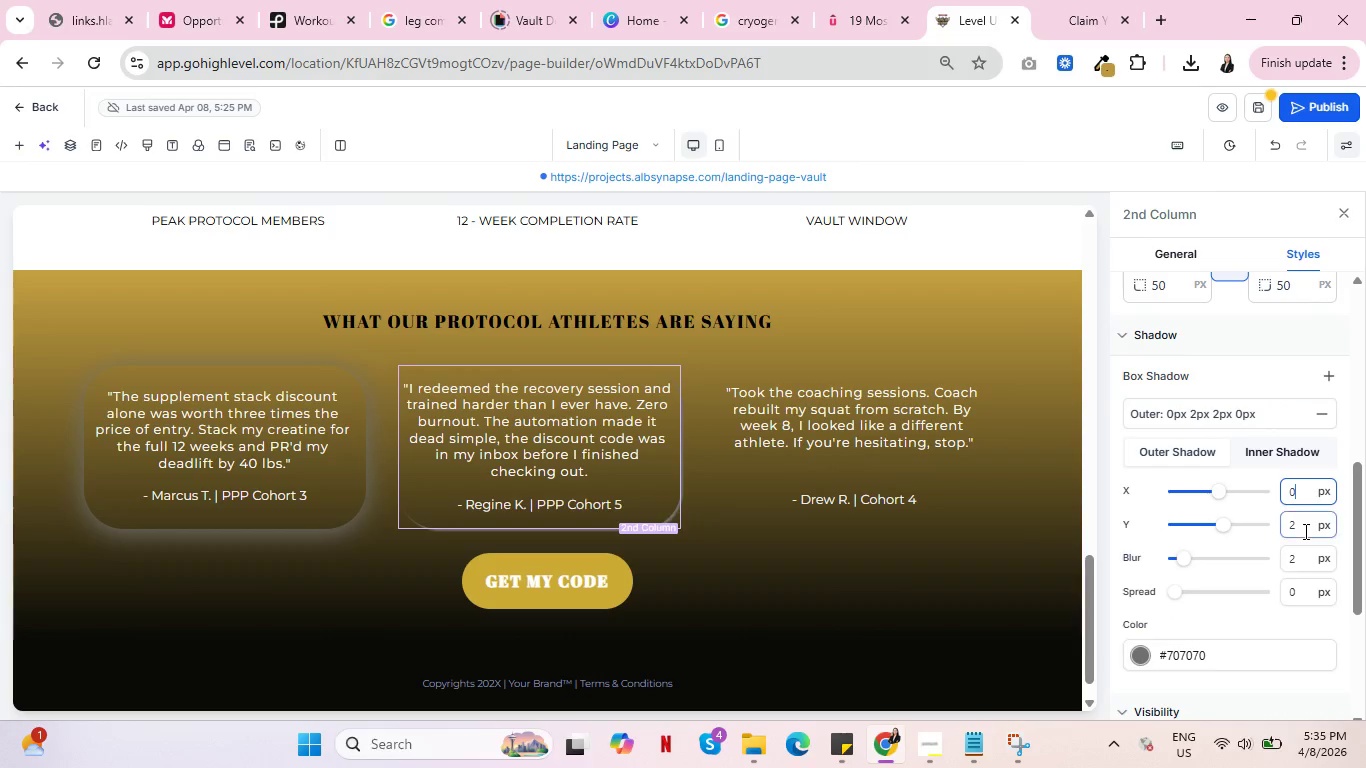 
key(0)
 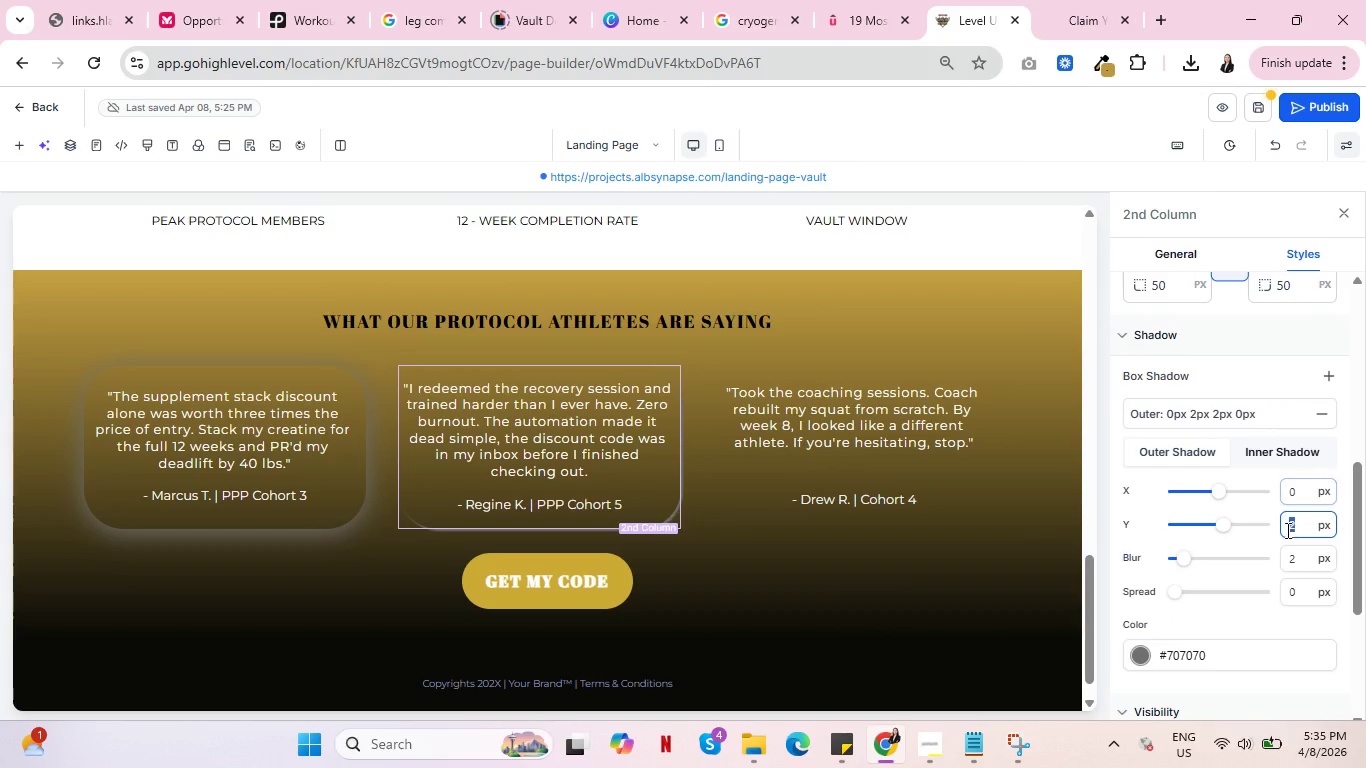 
left_click_drag(start_coordinate=[1303, 531], to_coordinate=[1285, 529])
 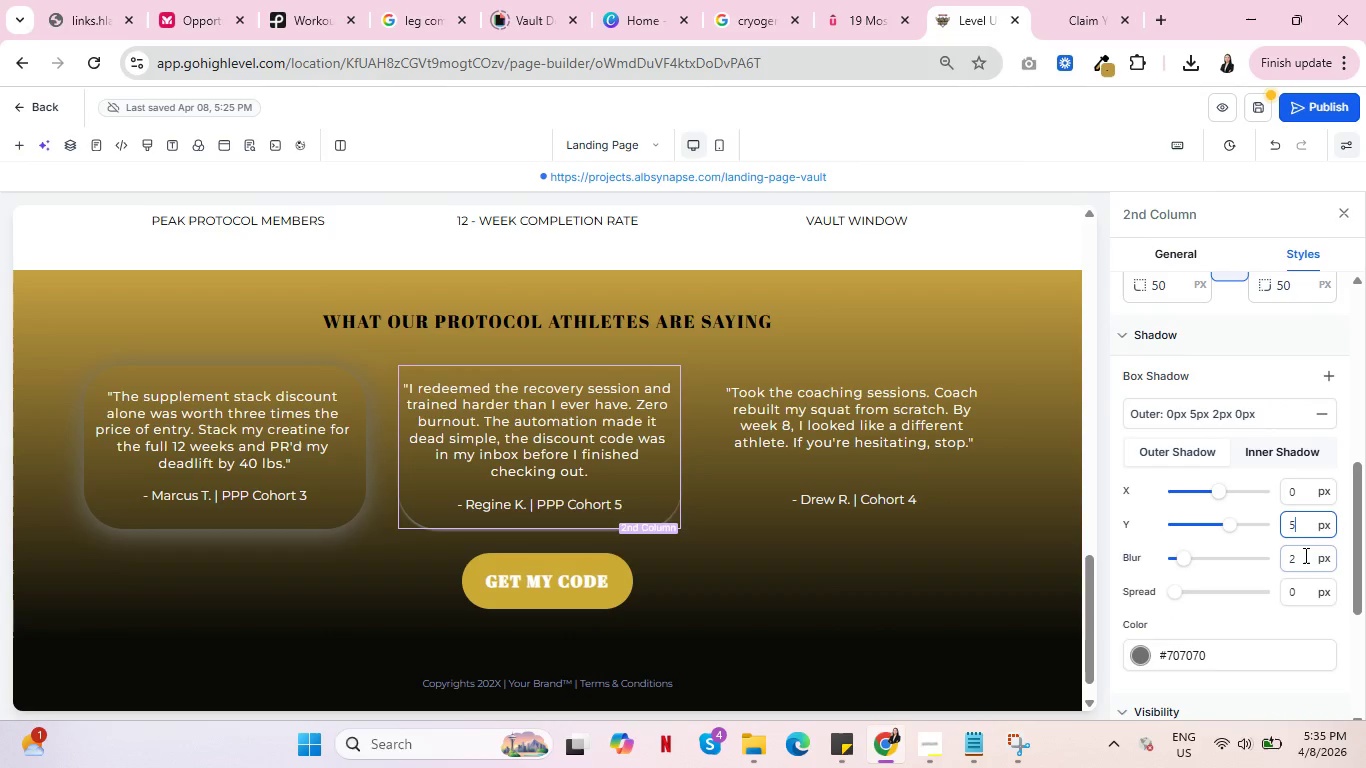 
key(5)
 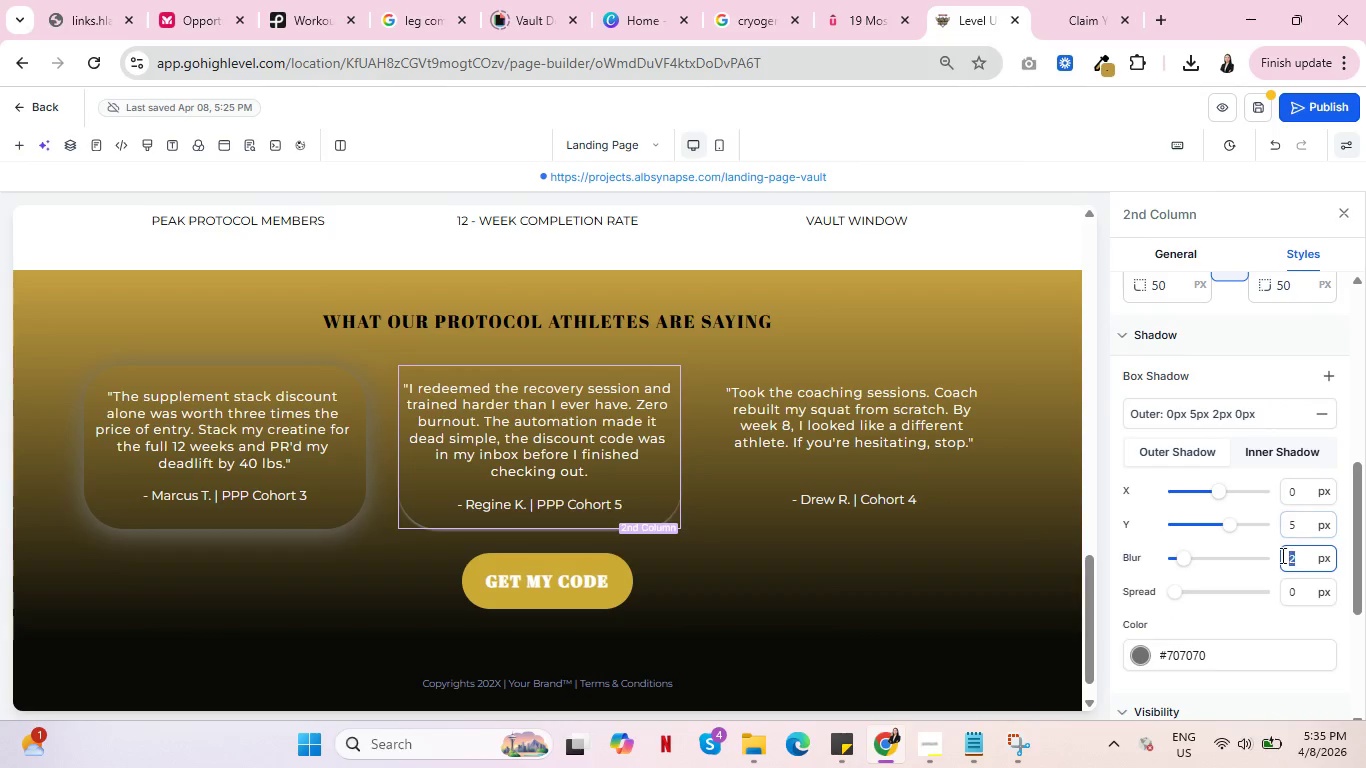 
left_click_drag(start_coordinate=[1304, 555], to_coordinate=[1281, 555])
 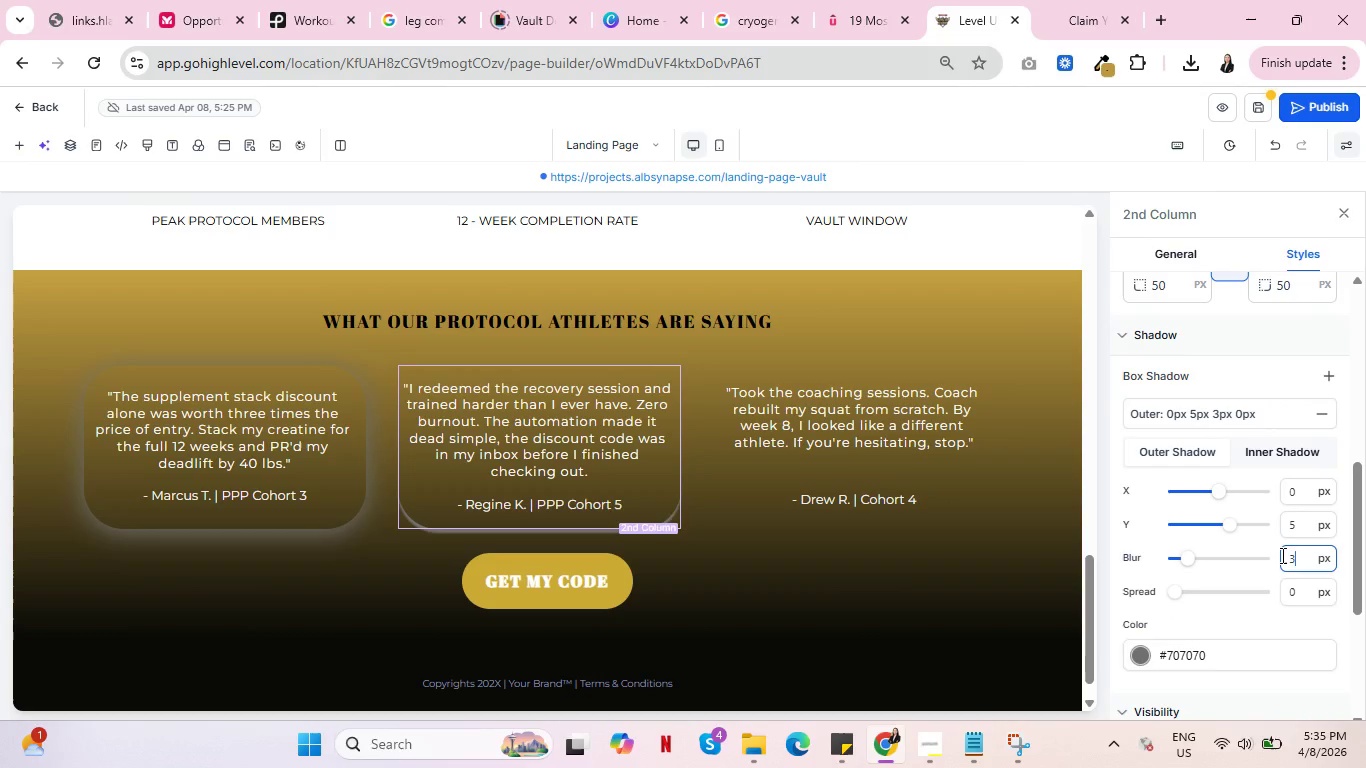 
type(30)
 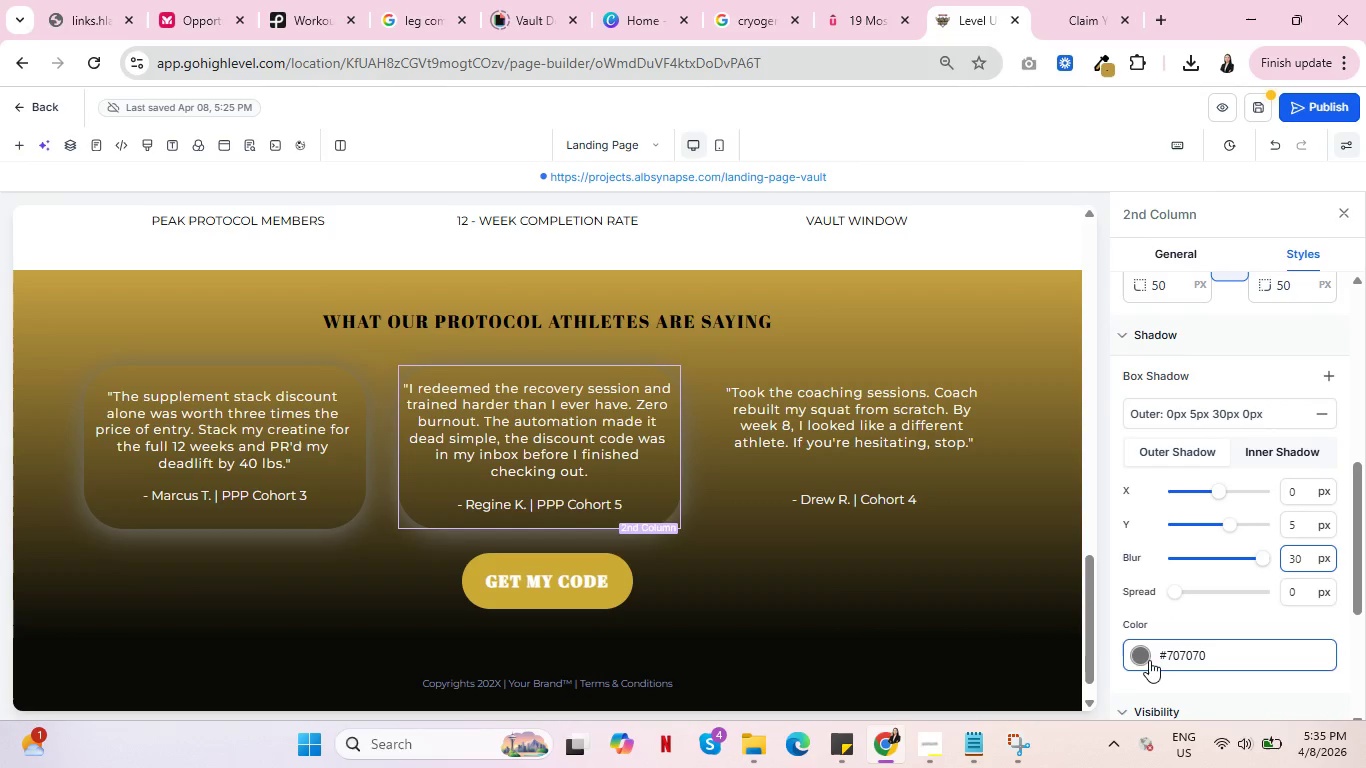 
left_click([1142, 656])
 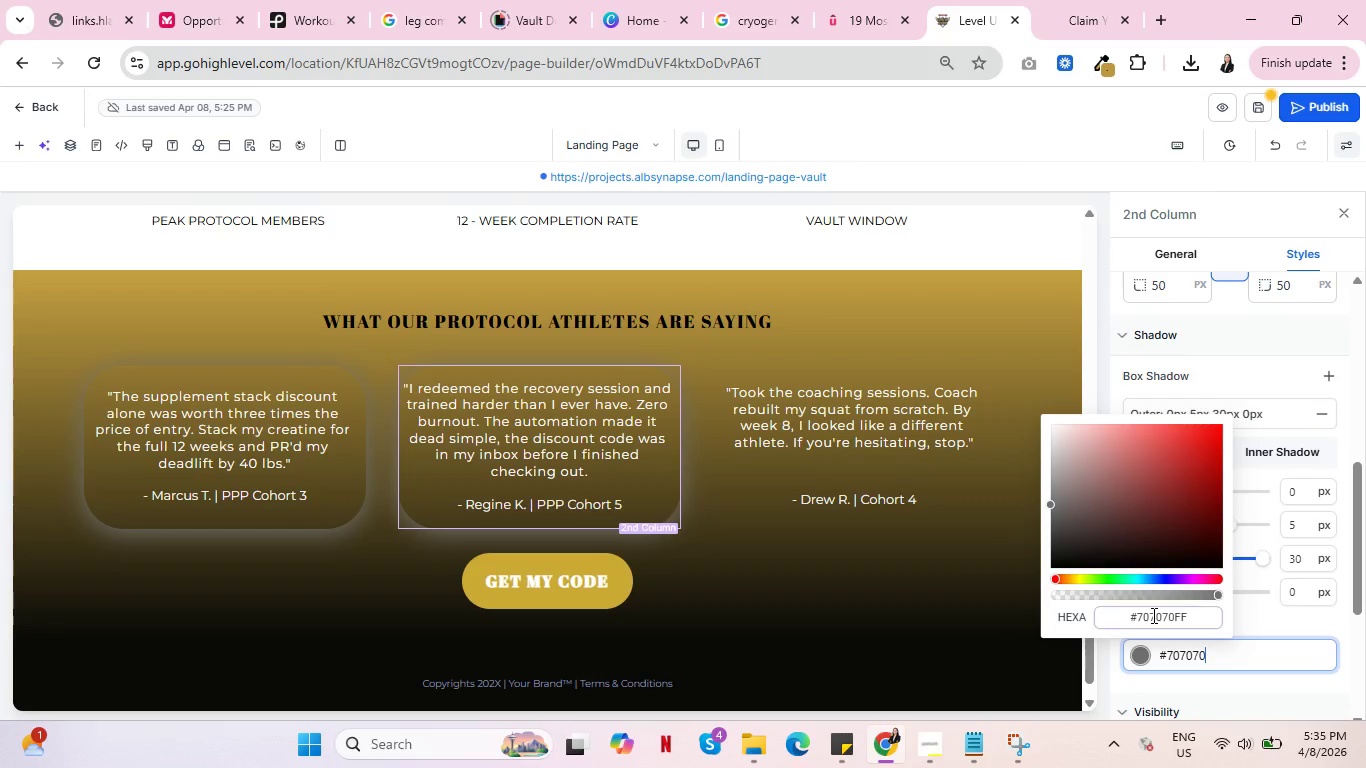 
double_click([1154, 616])
 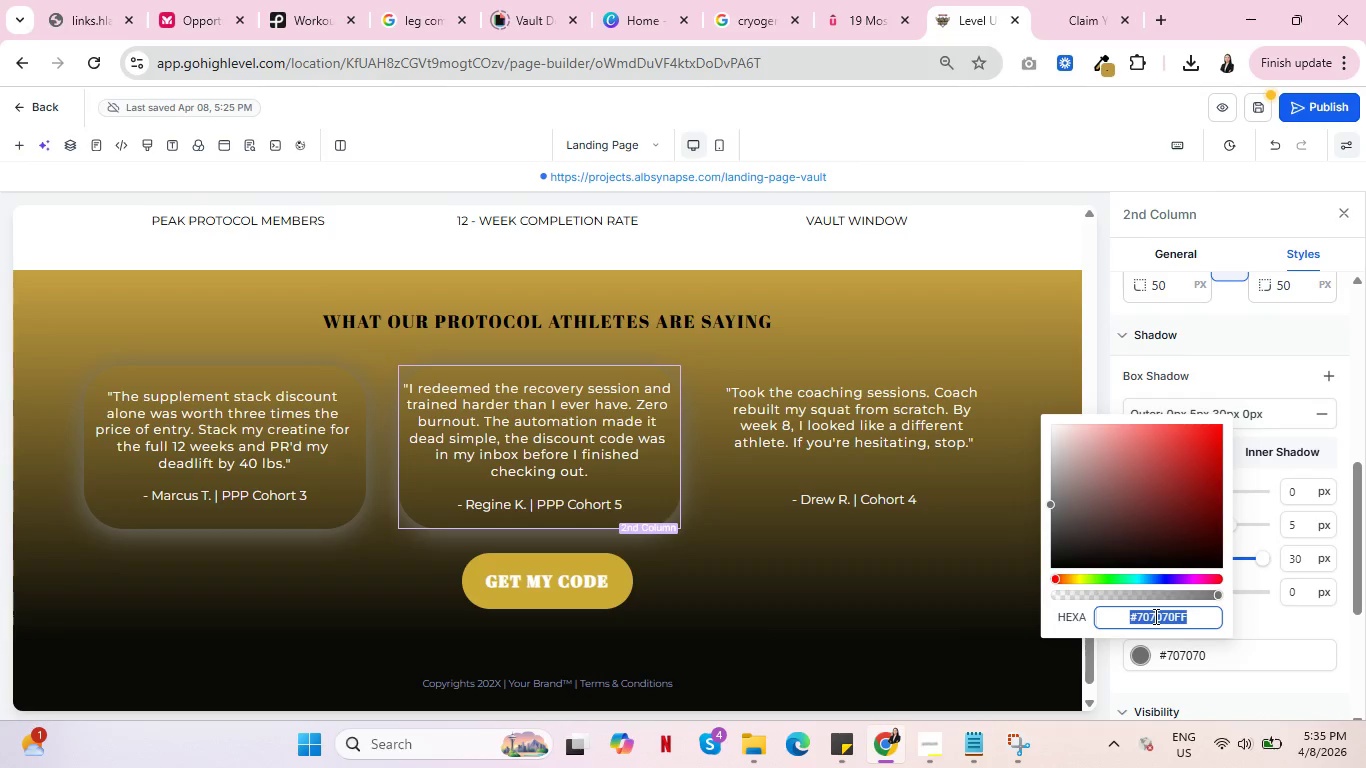 
triple_click([1154, 616])
 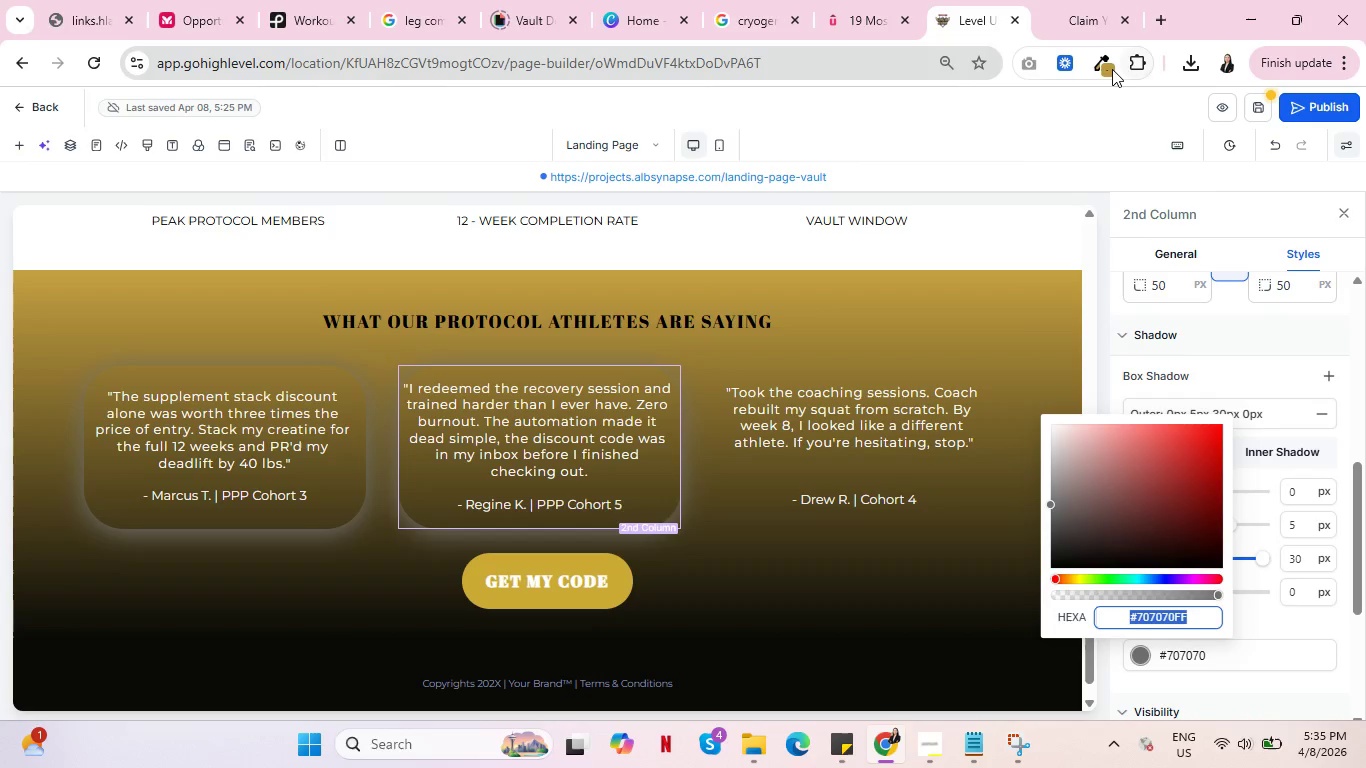 
left_click([1106, 72])
 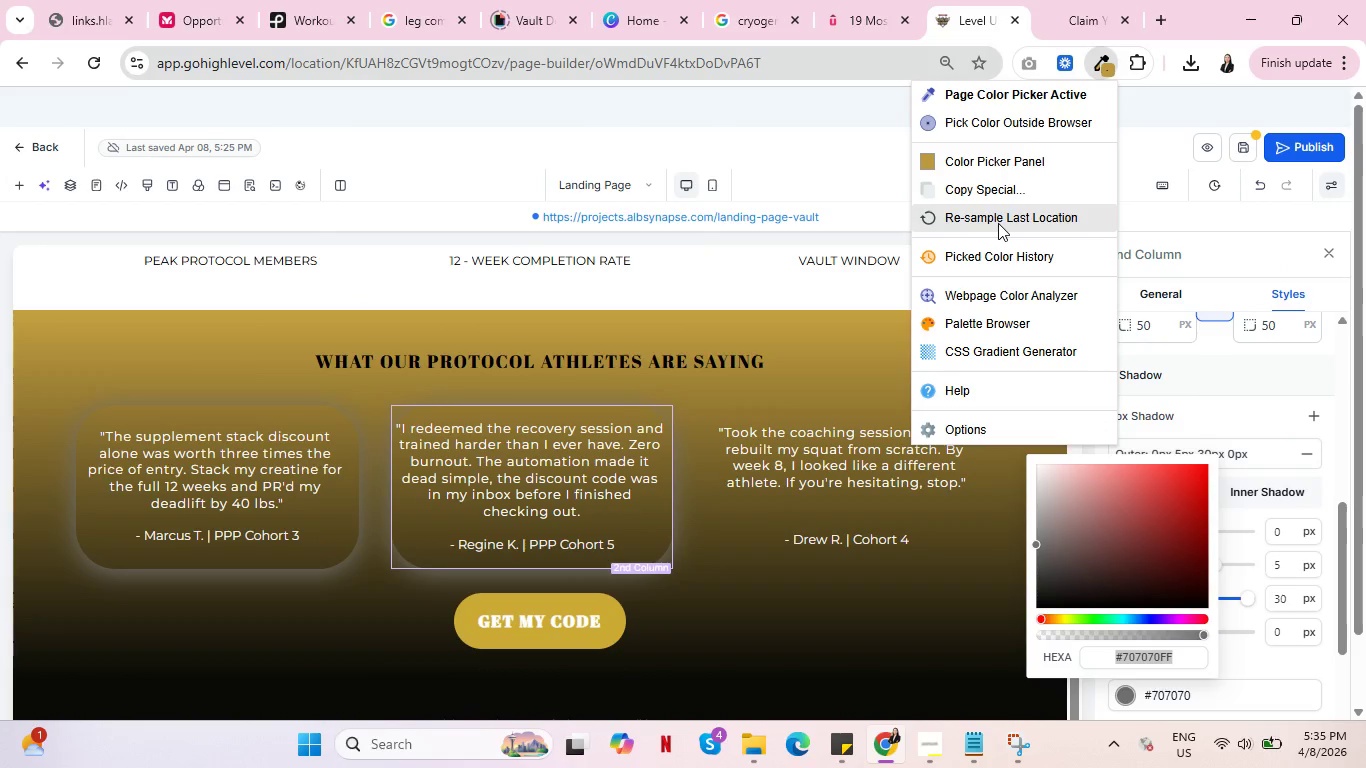 
wait(5.47)
 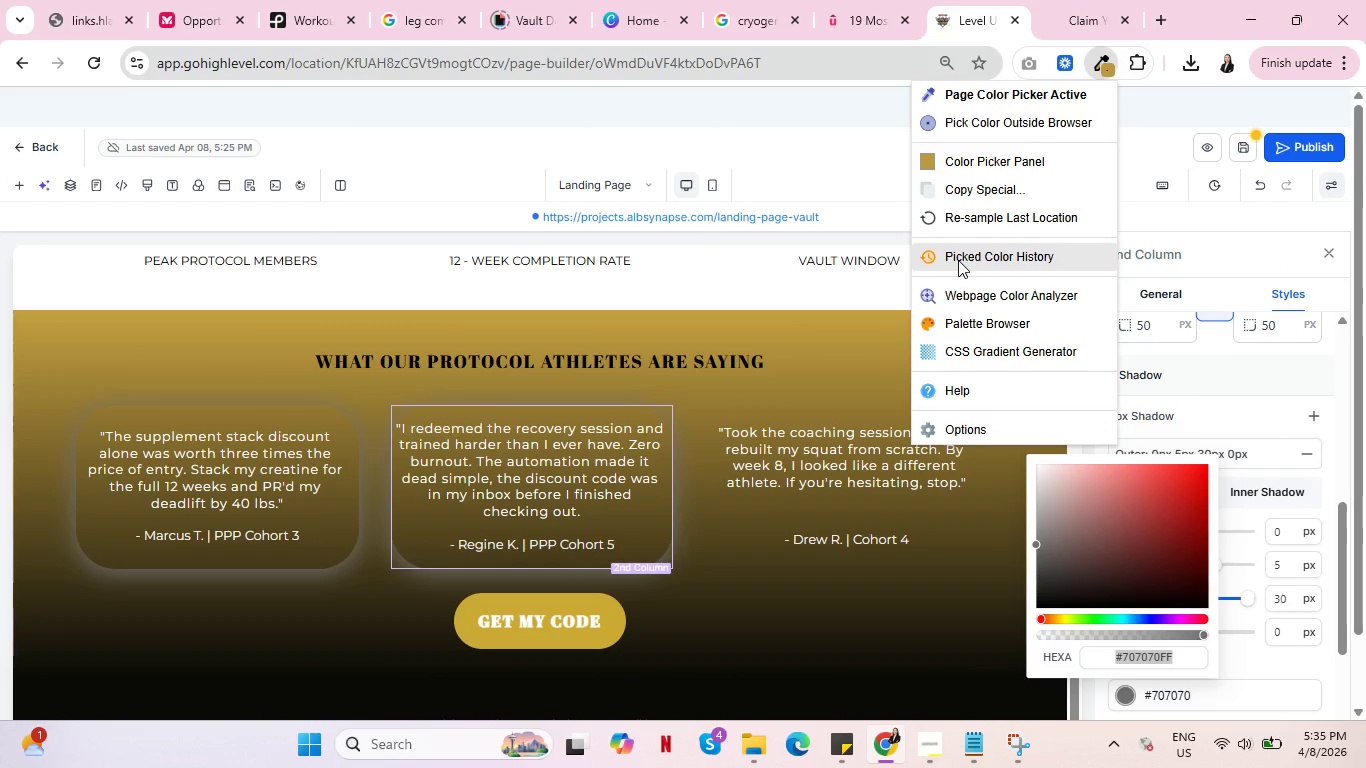 
left_click([997, 254])
 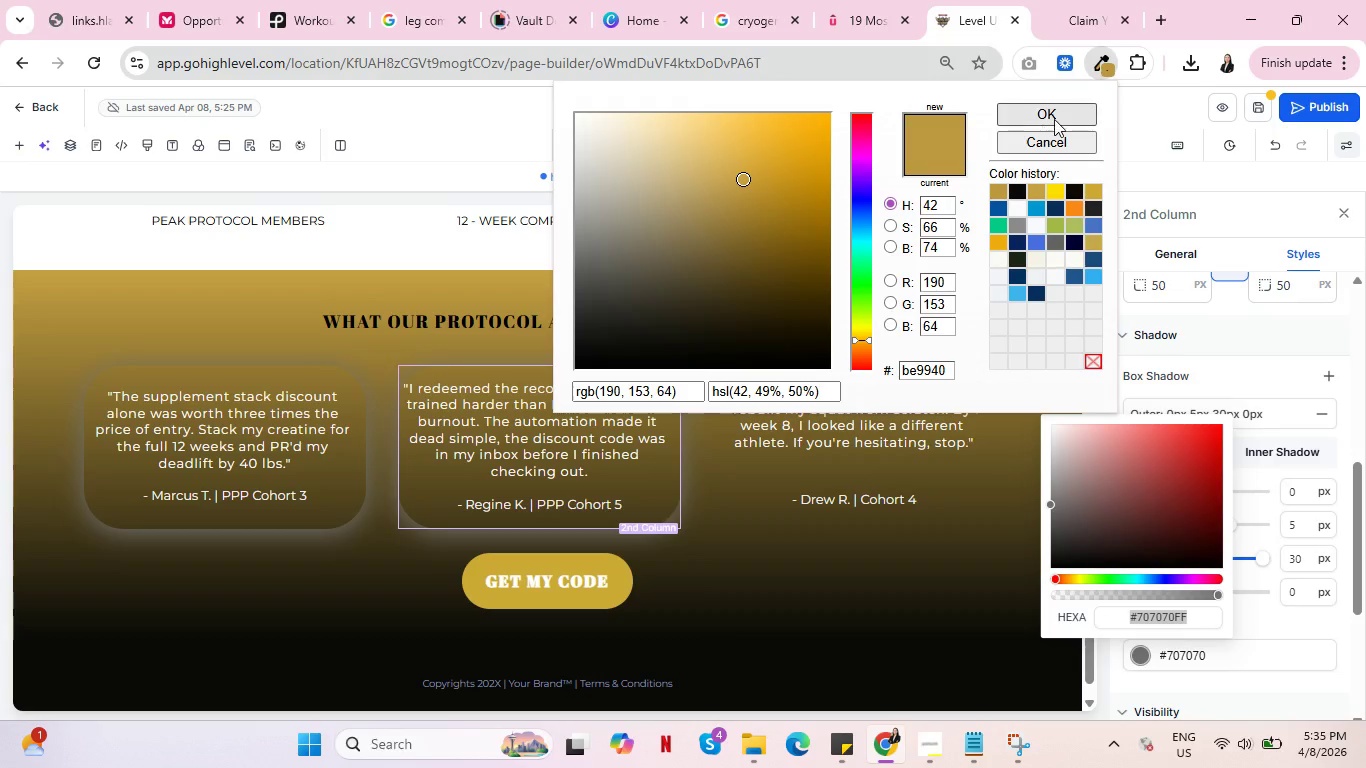 
left_click([1057, 114])
 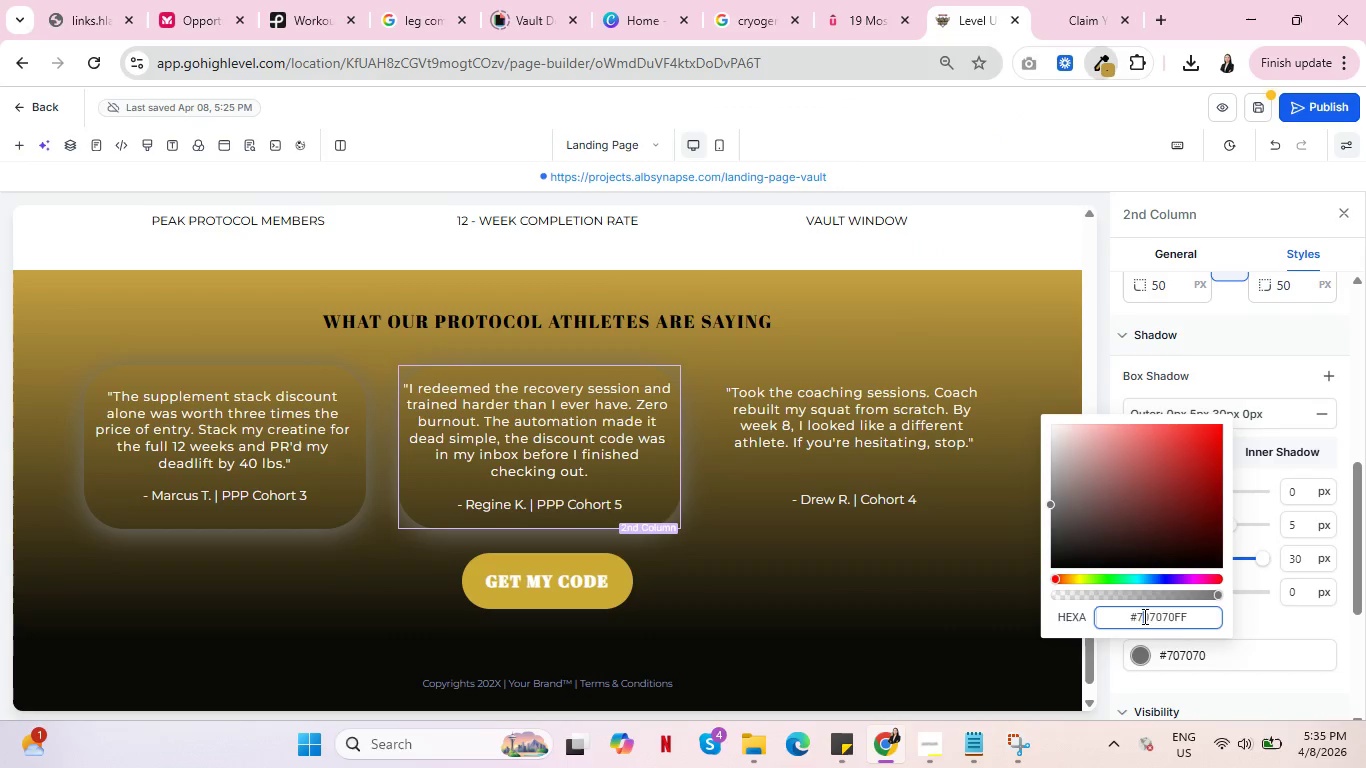 
double_click([1143, 616])
 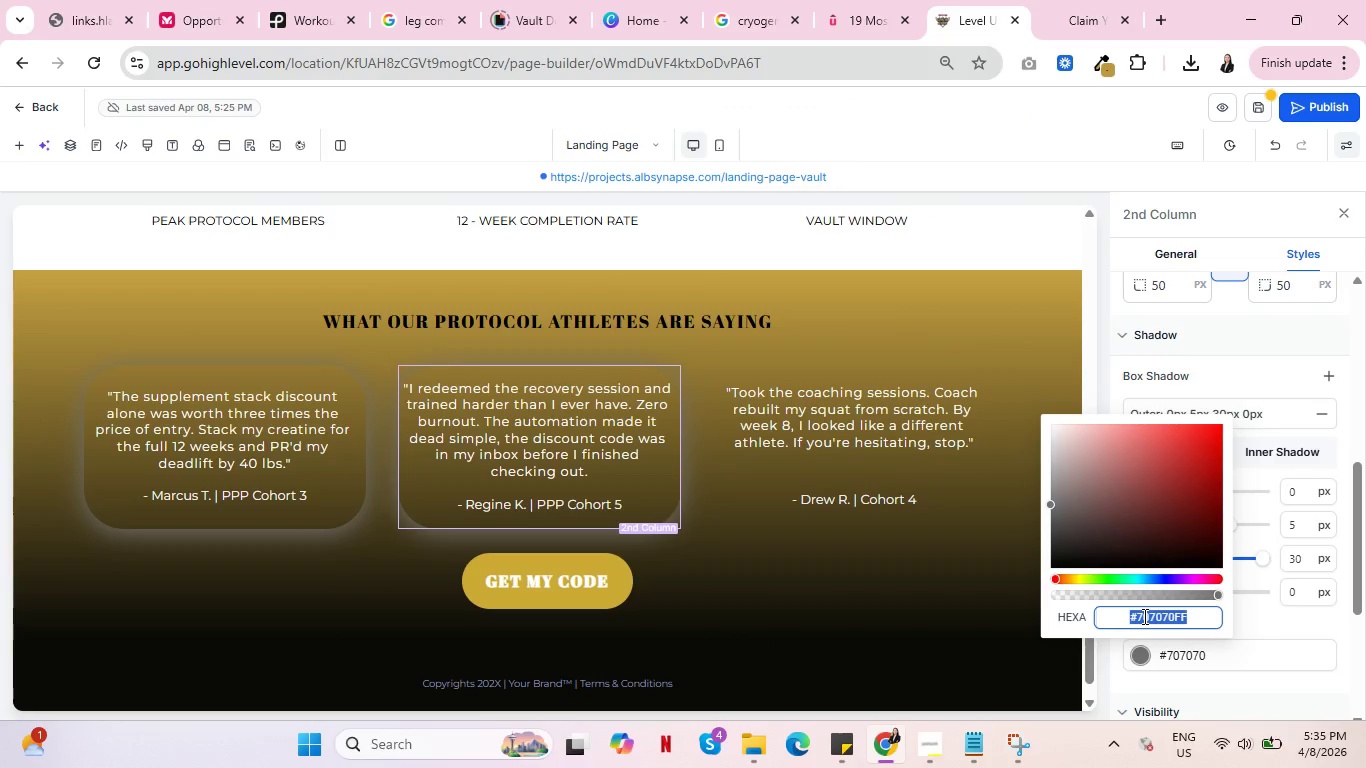 
triple_click([1143, 616])
 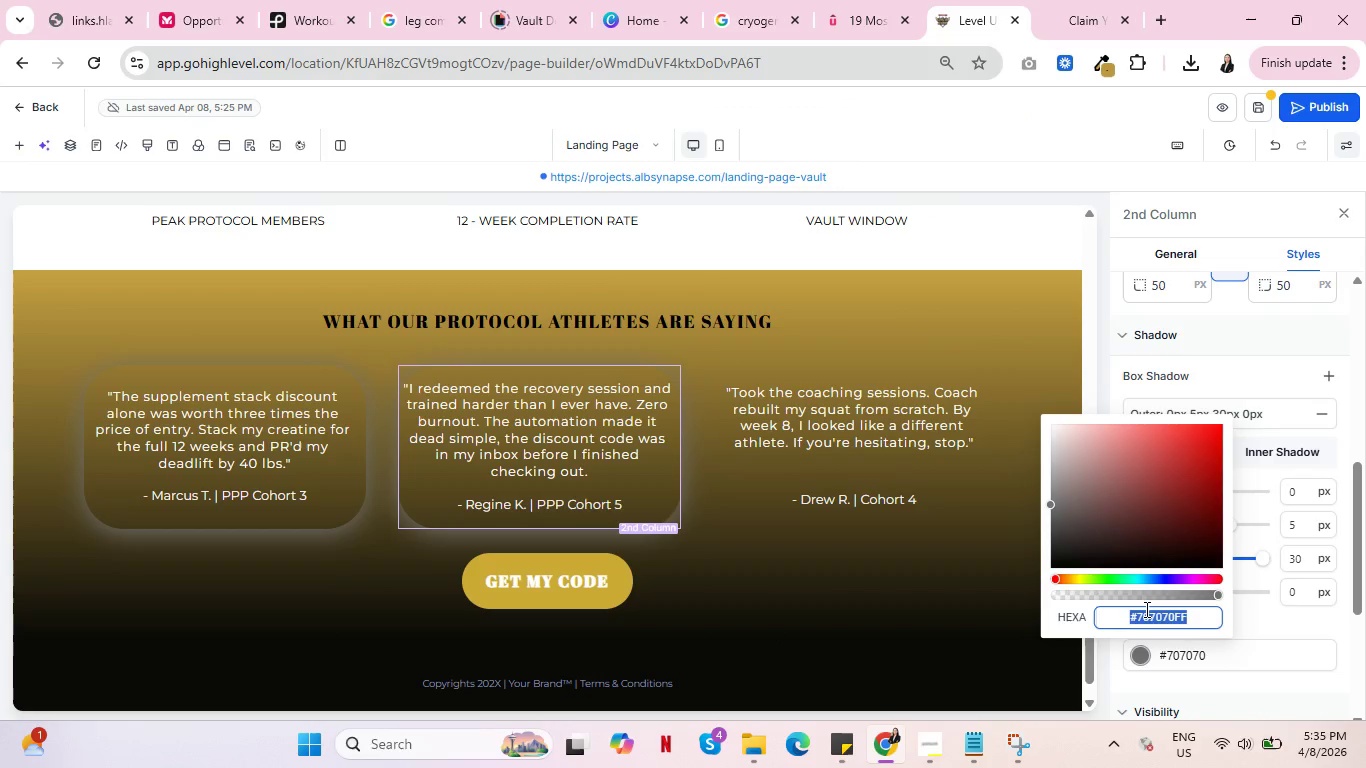 
key(Control+V)
 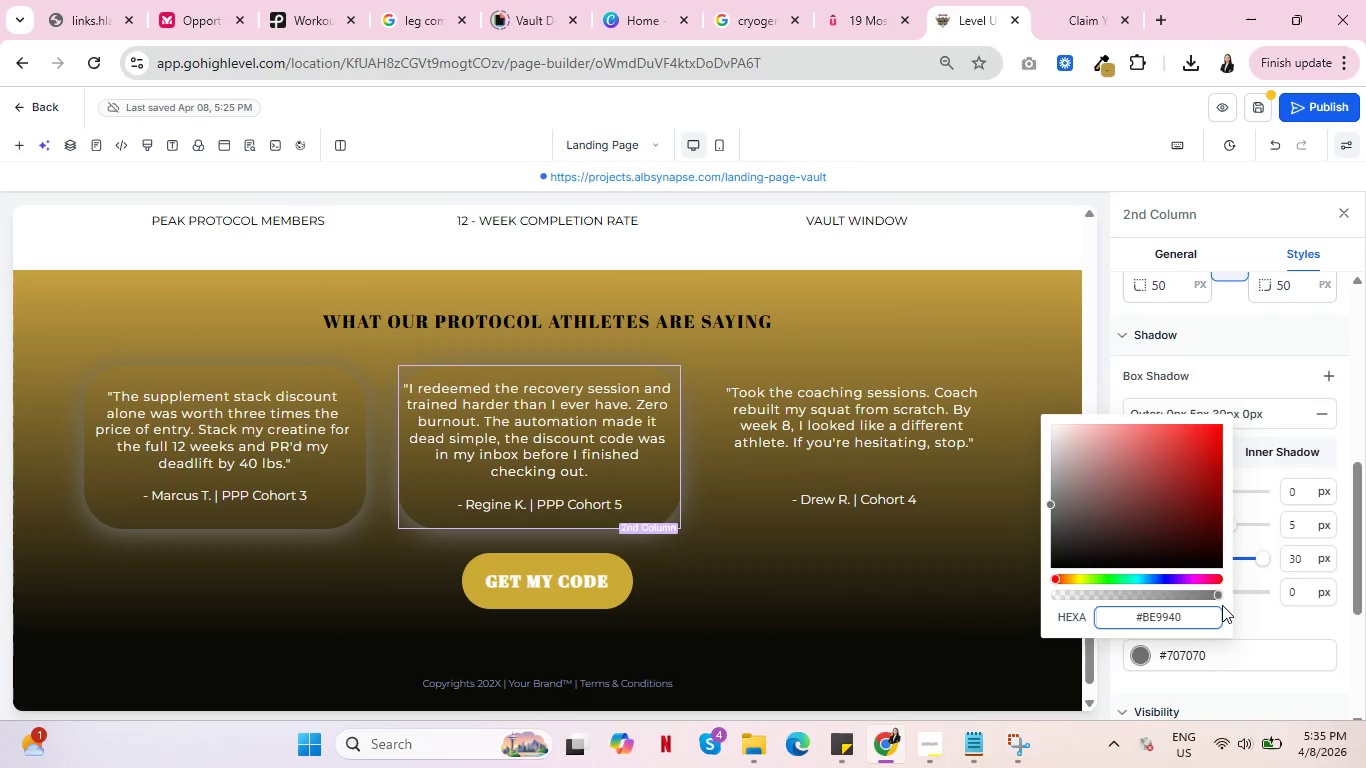 
left_click([1222, 605])
 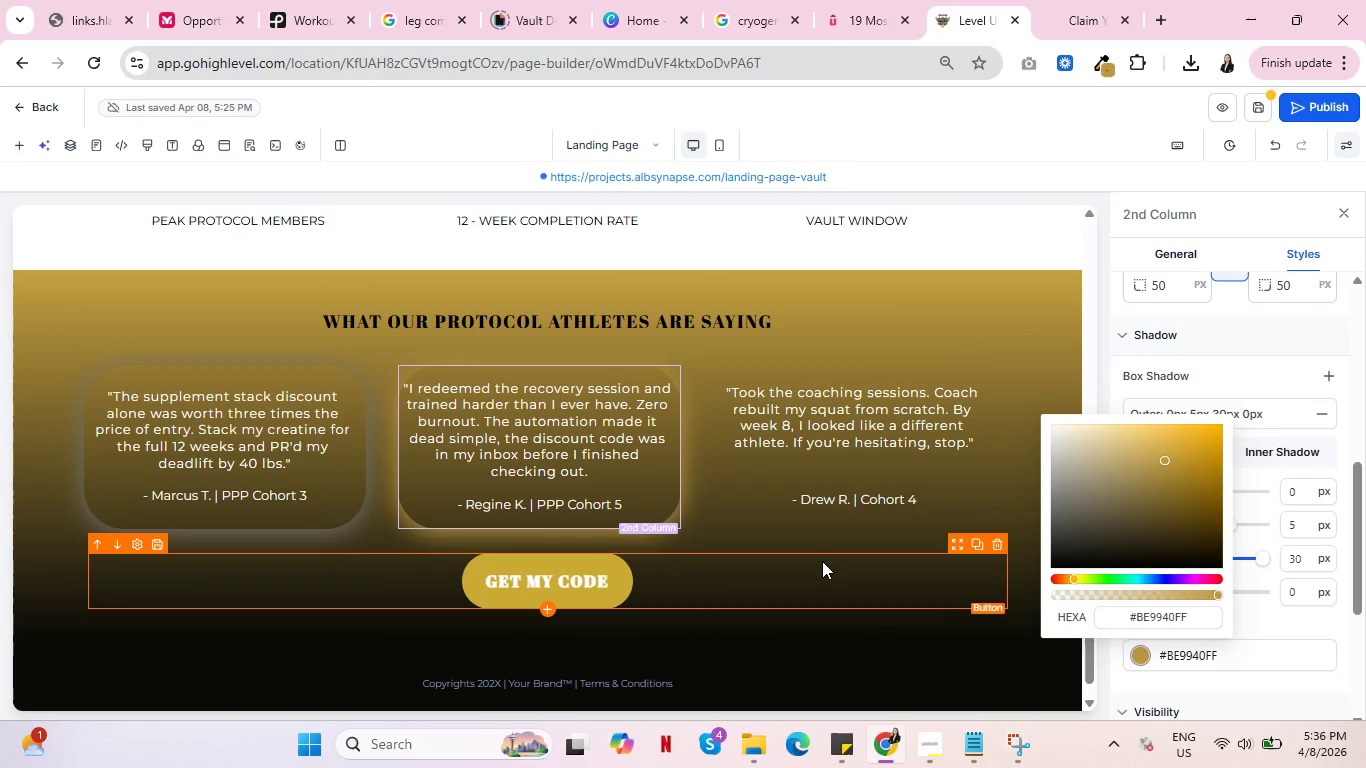 
left_click([825, 578])
 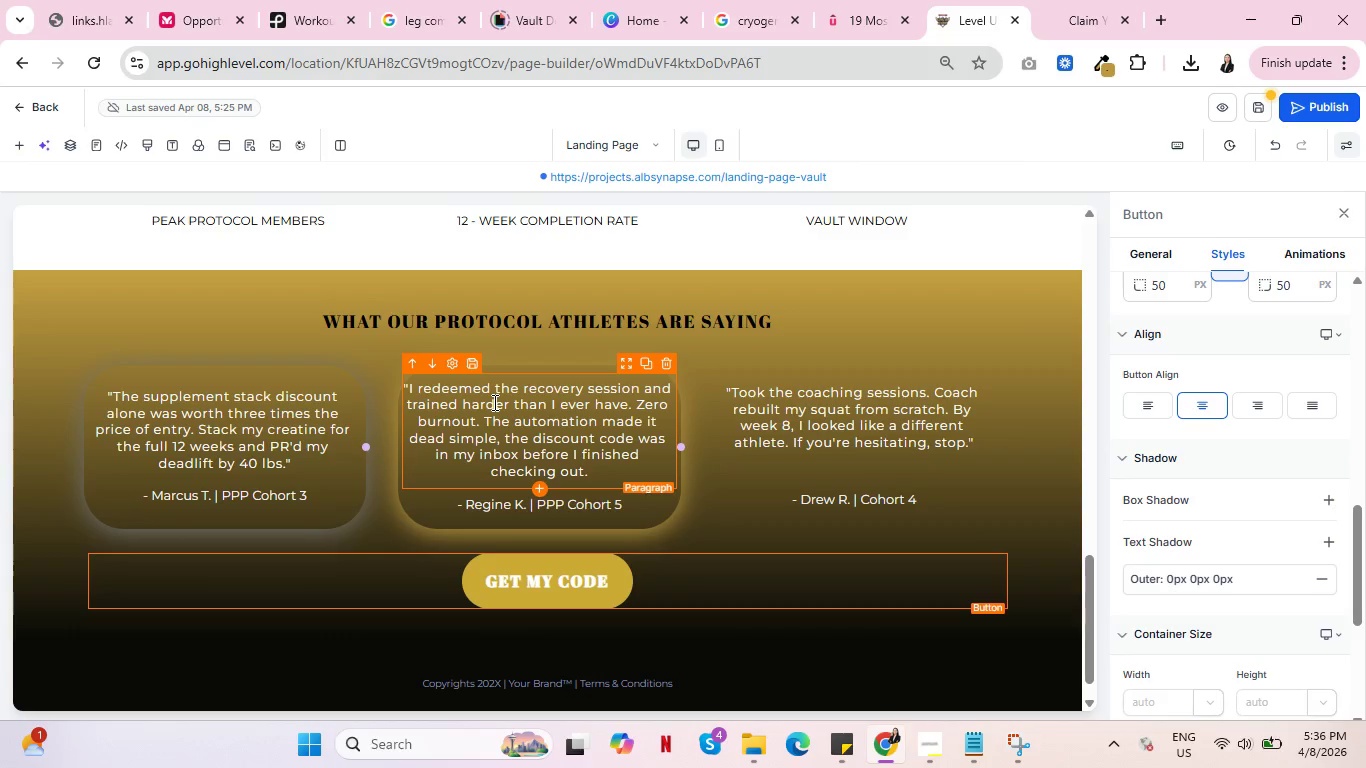 
left_click([436, 431])
 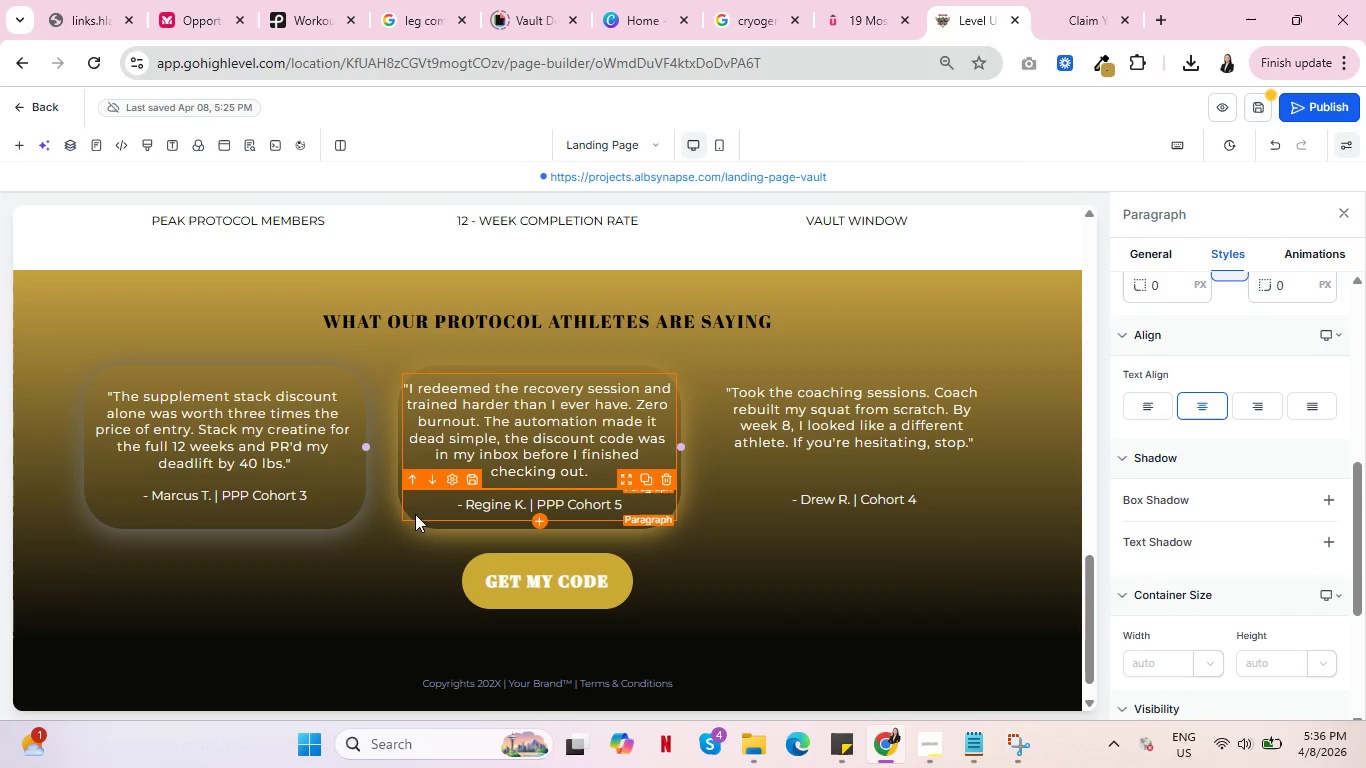 
left_click([415, 514])
 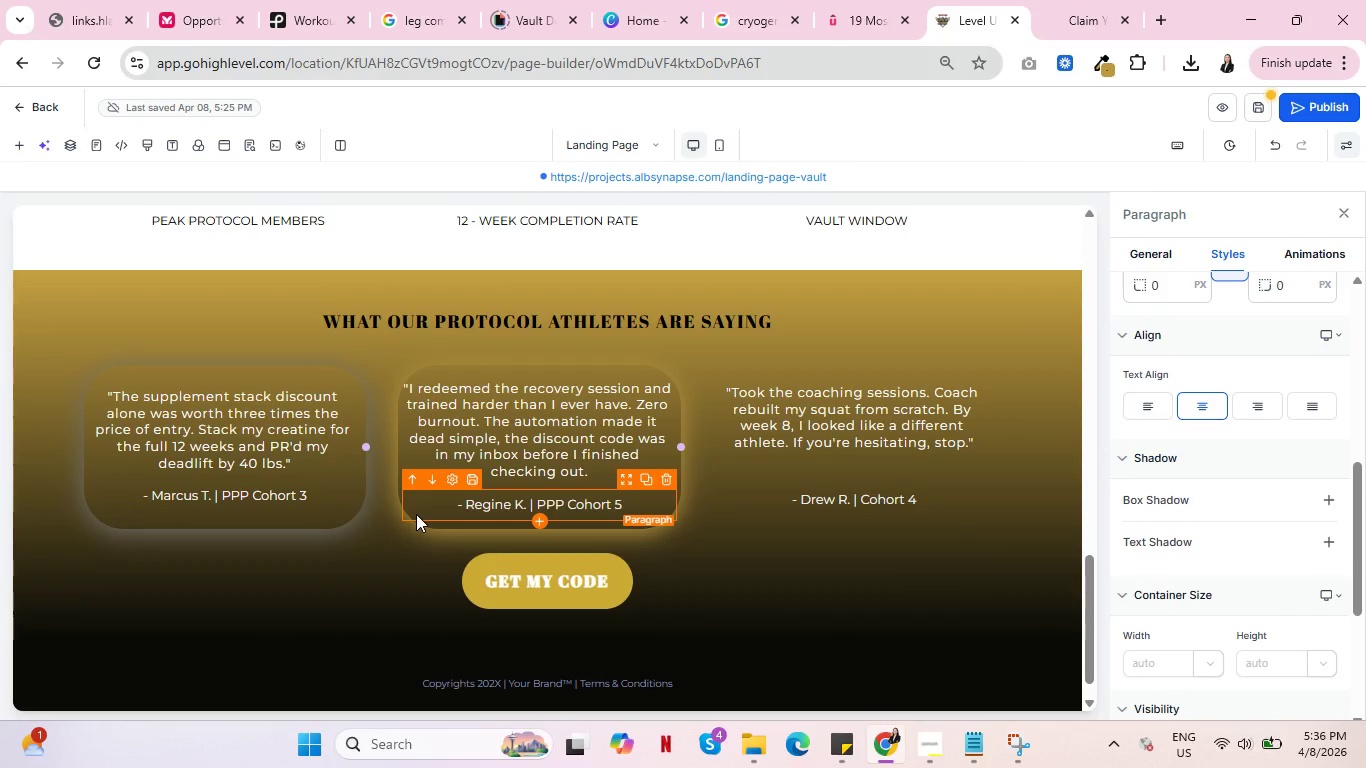 
mouse_move([425, 434])
 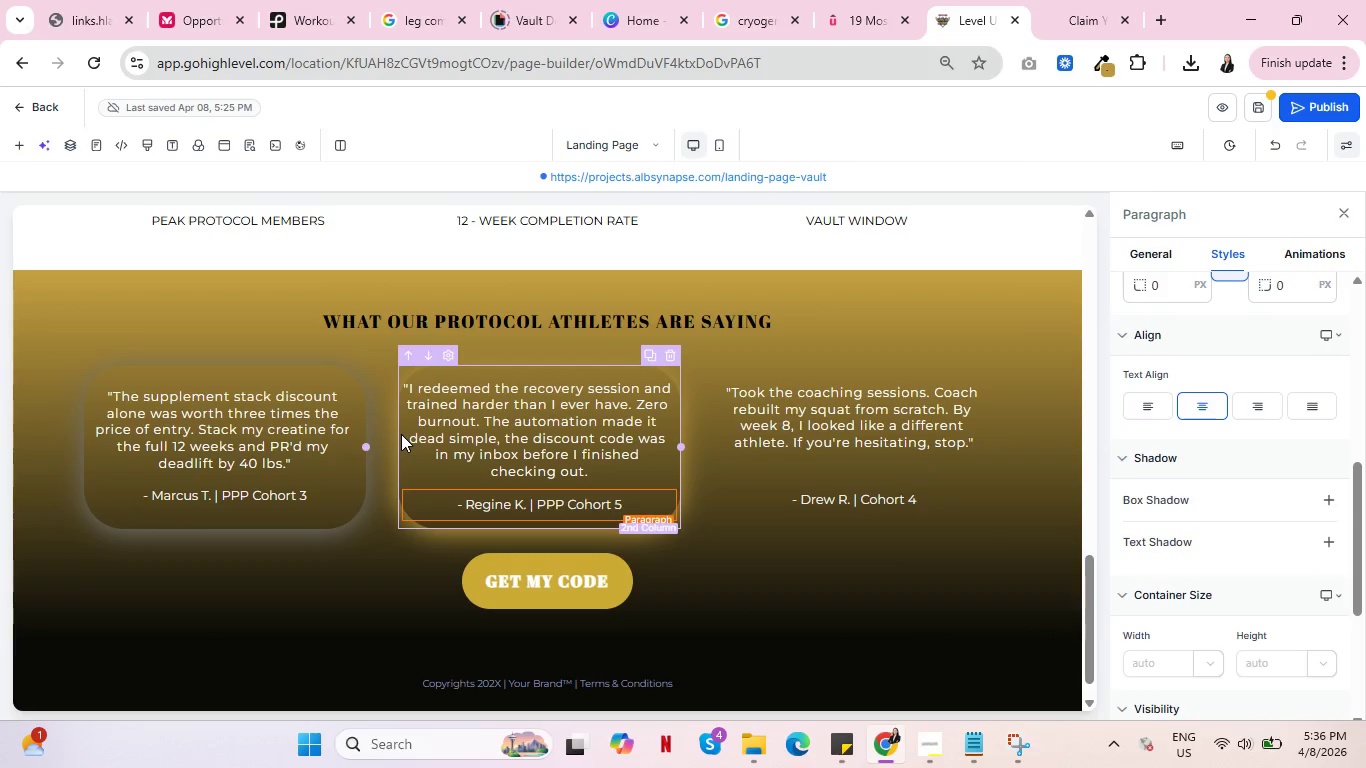 
left_click([401, 434])
 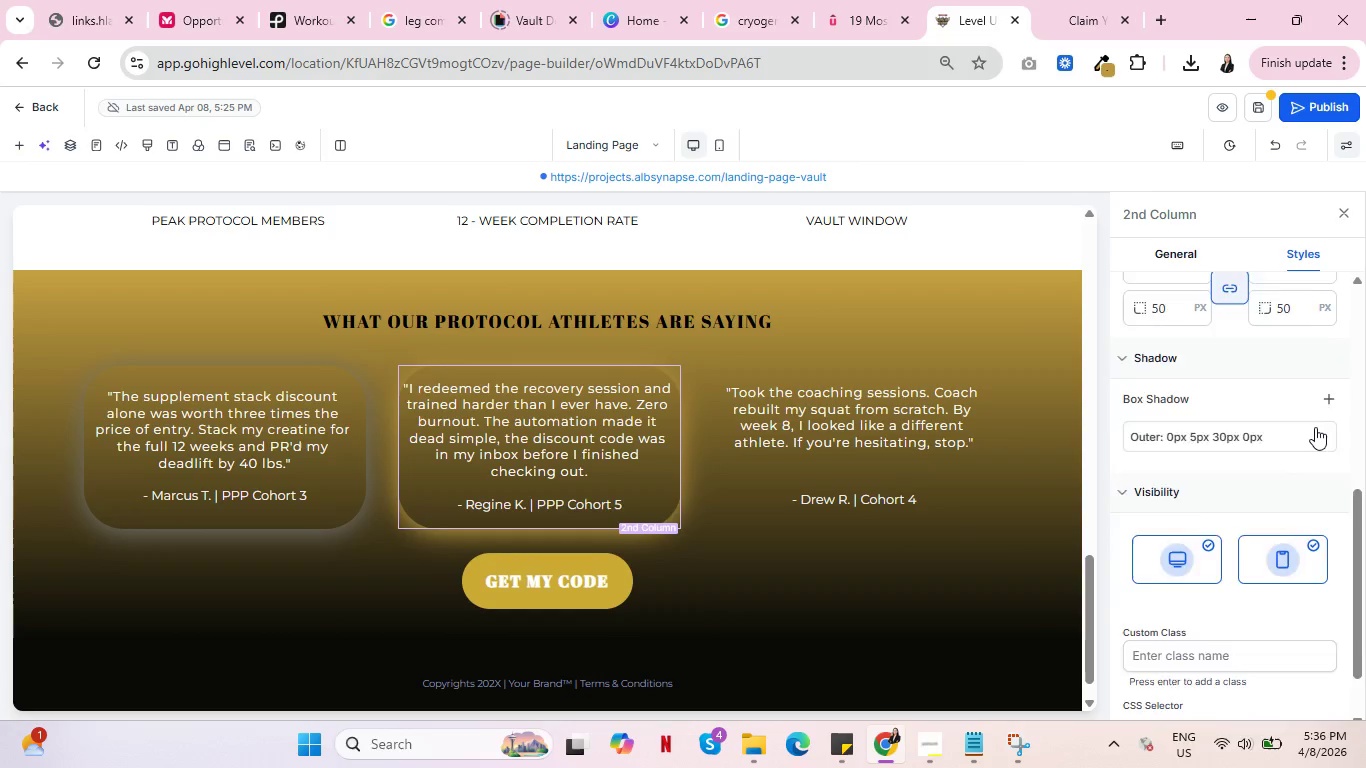 
scroll: coordinate [1328, 422], scroll_direction: up, amount: 5.0
 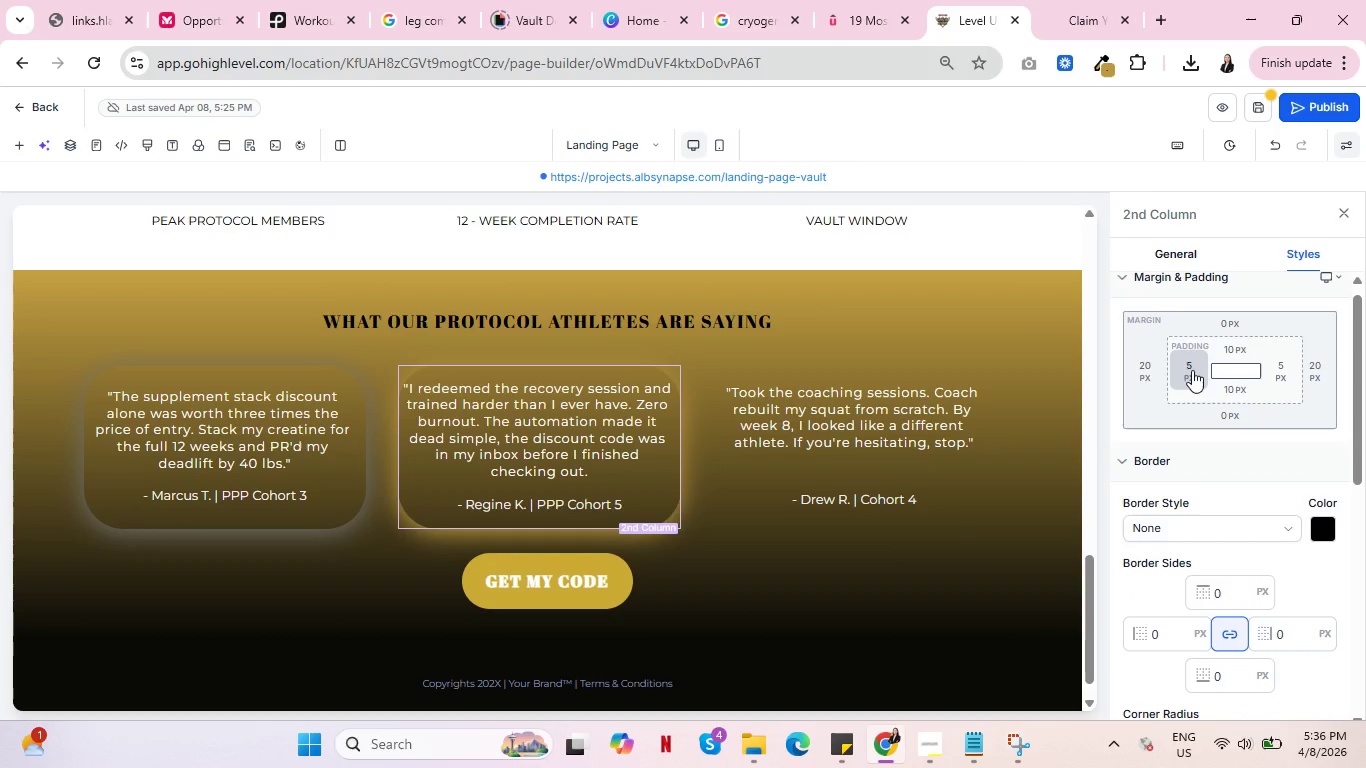 
left_click([1192, 370])
 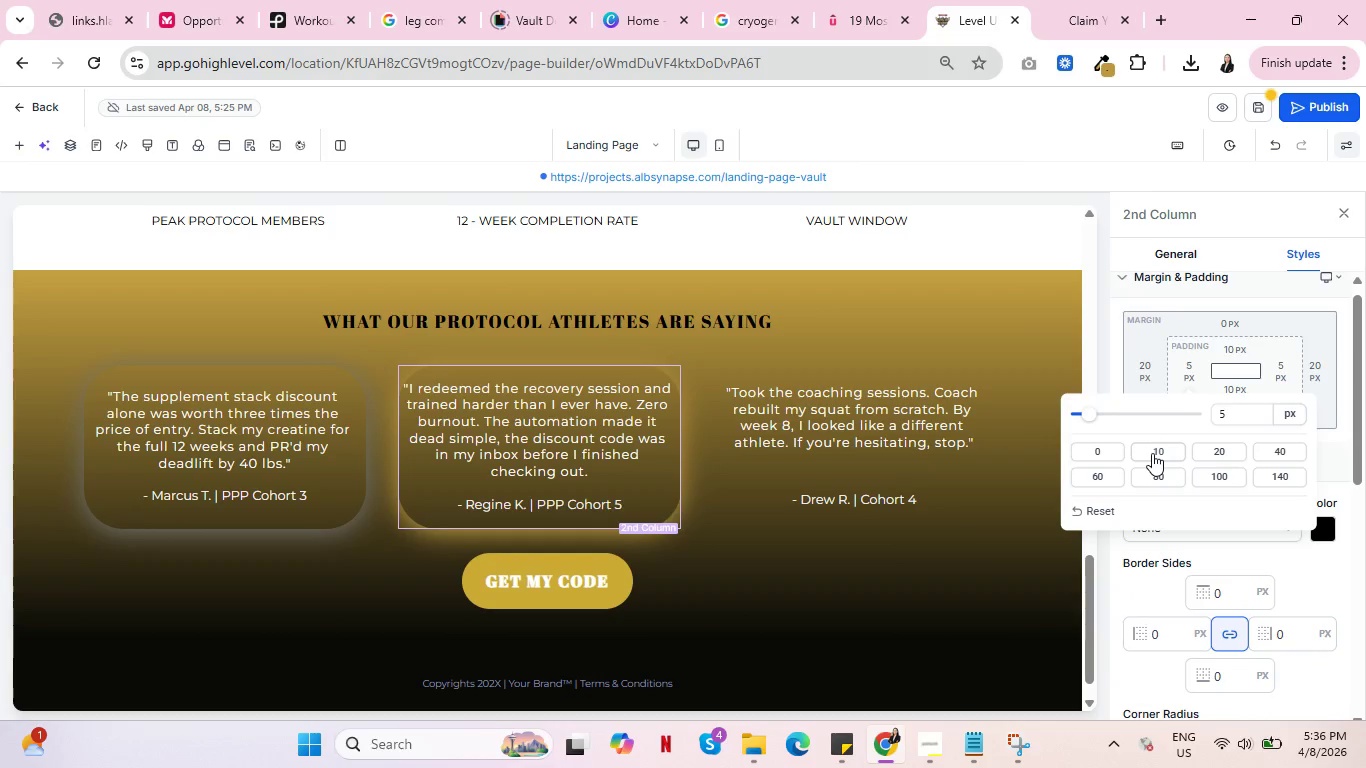 
left_click([1152, 453])
 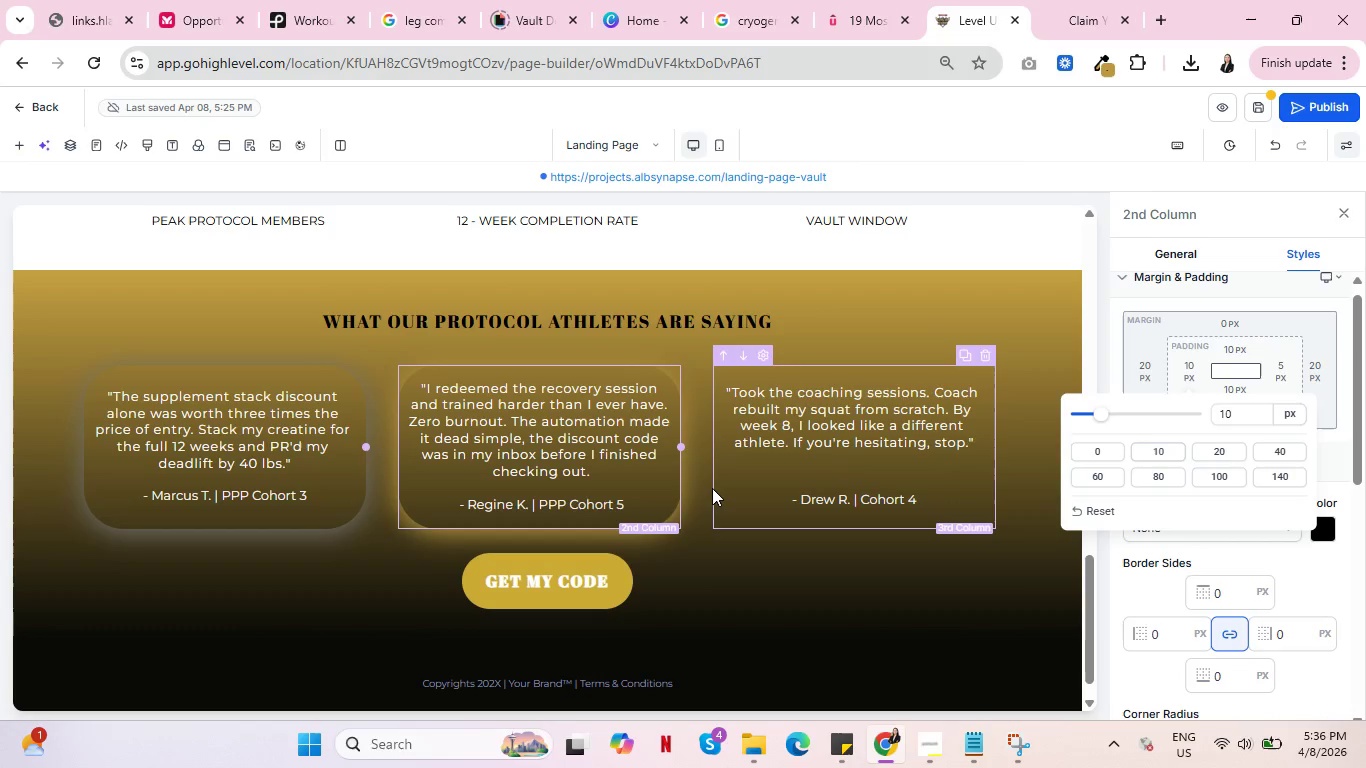 
wait(11.48)
 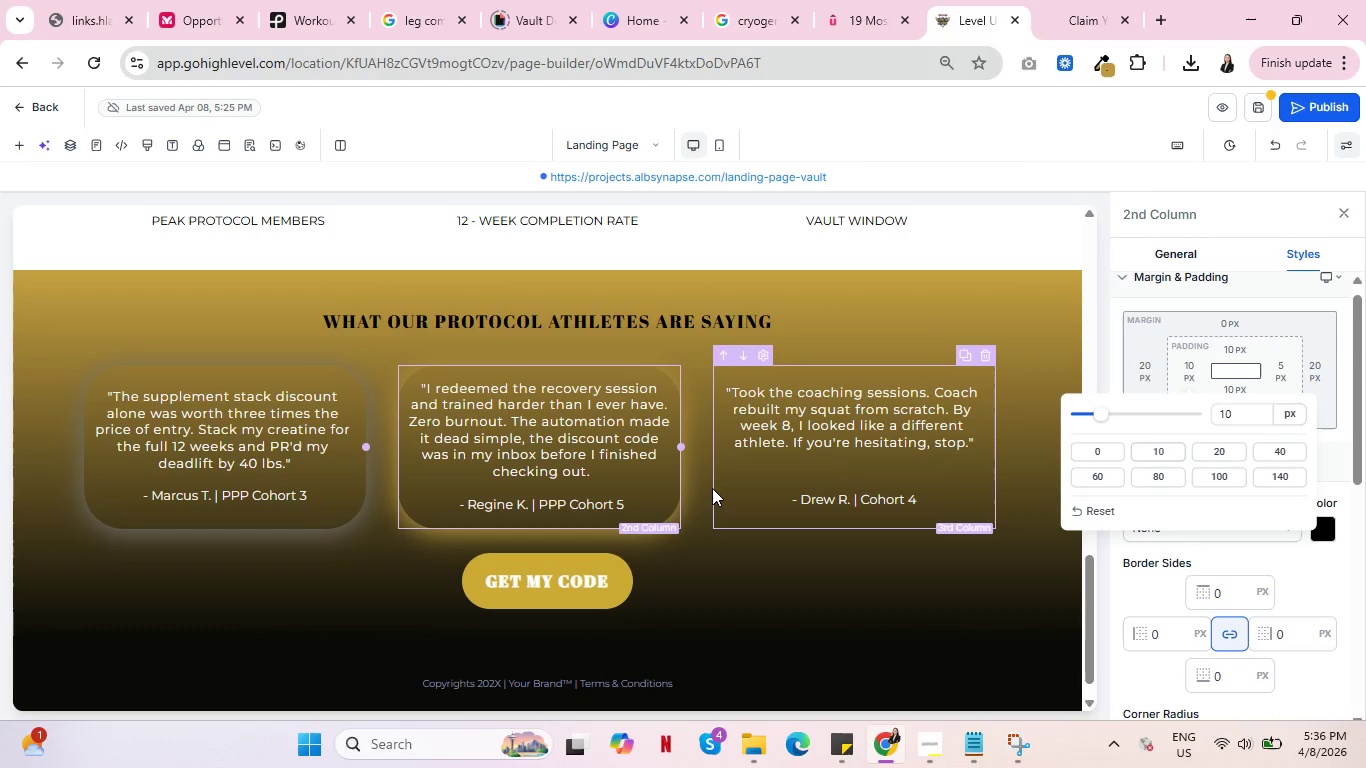 
left_click([745, 553])
 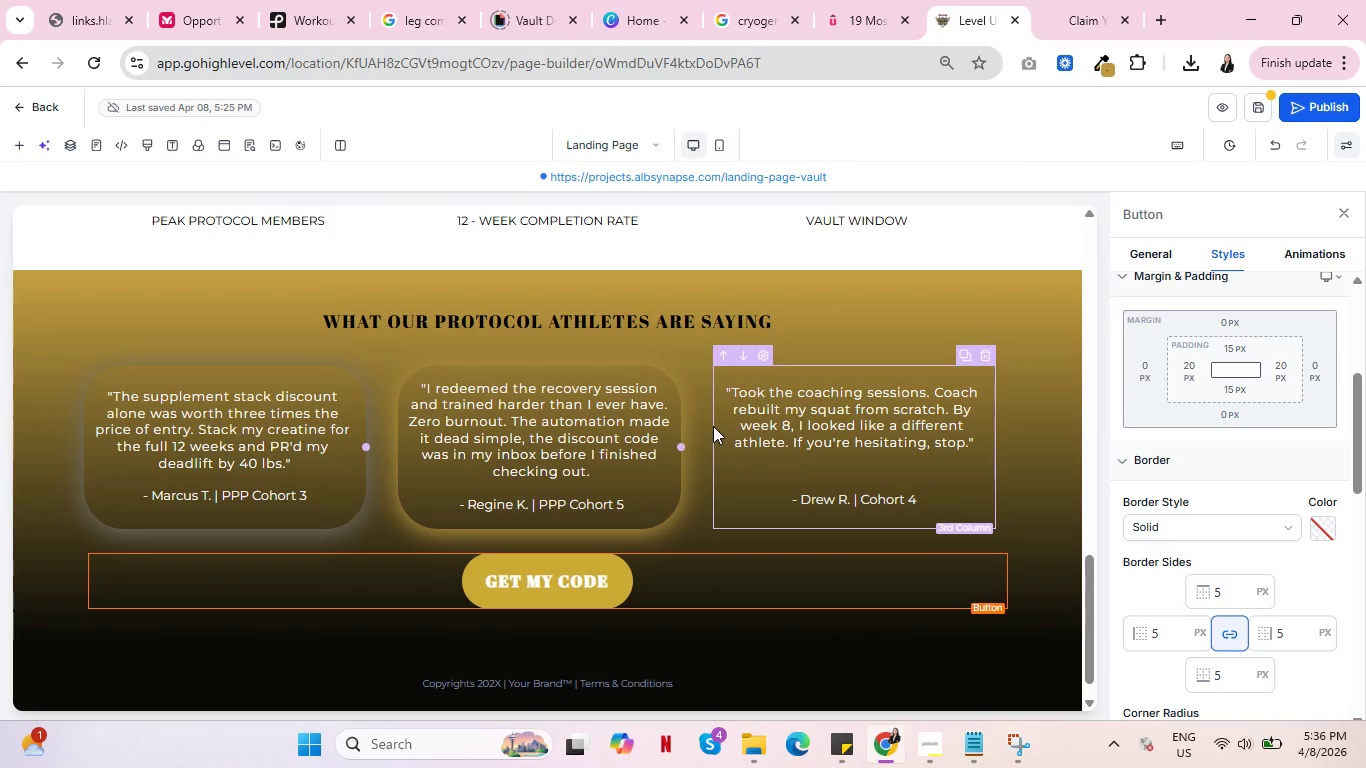 
wait(6.56)
 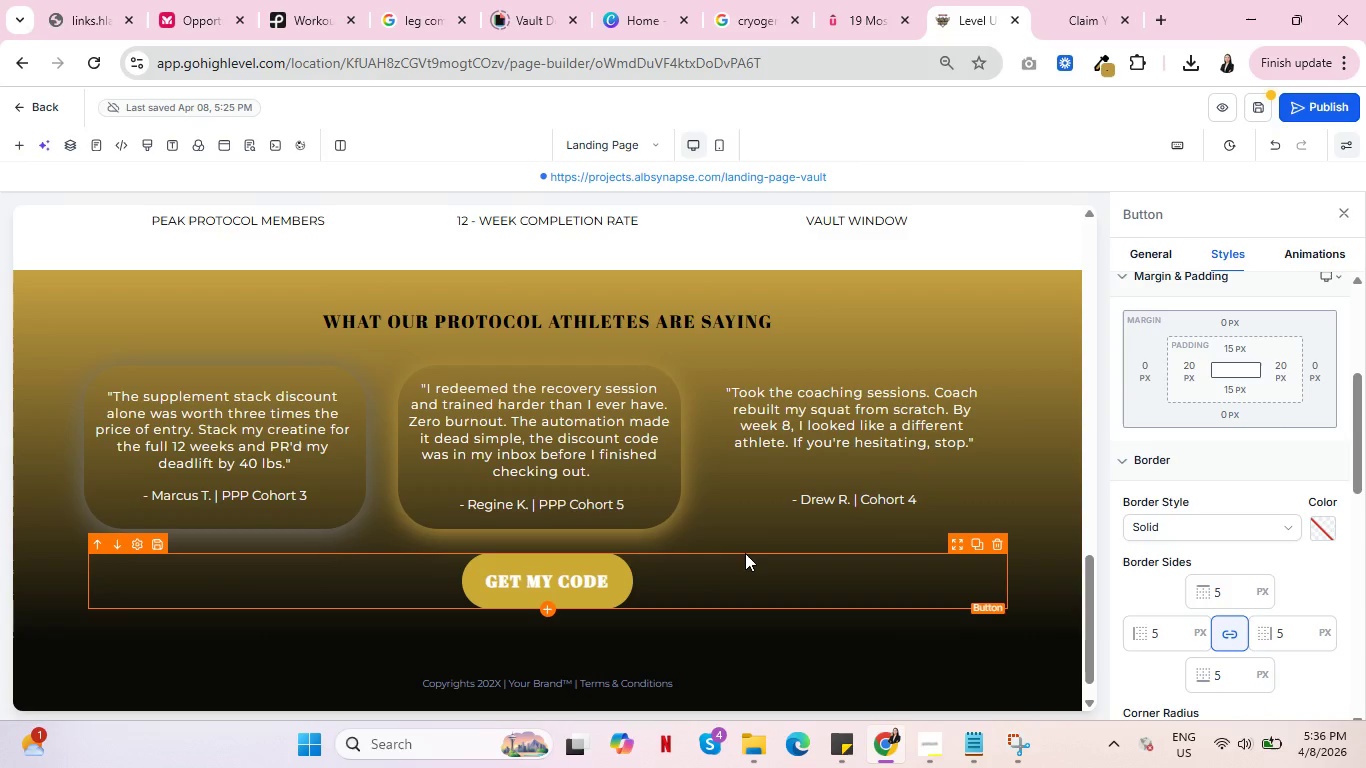 
left_click([713, 425])
 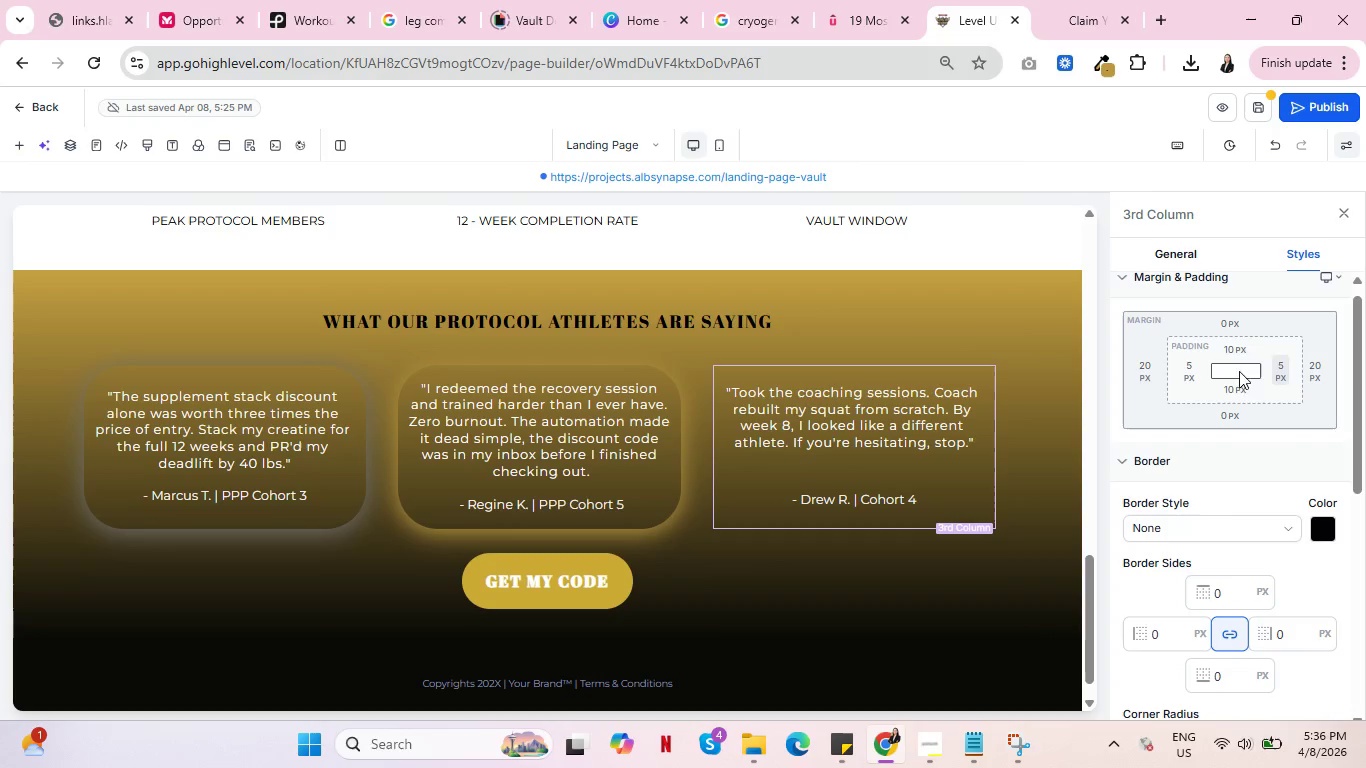 
scroll: coordinate [1244, 495], scroll_direction: down, amount: 4.0
 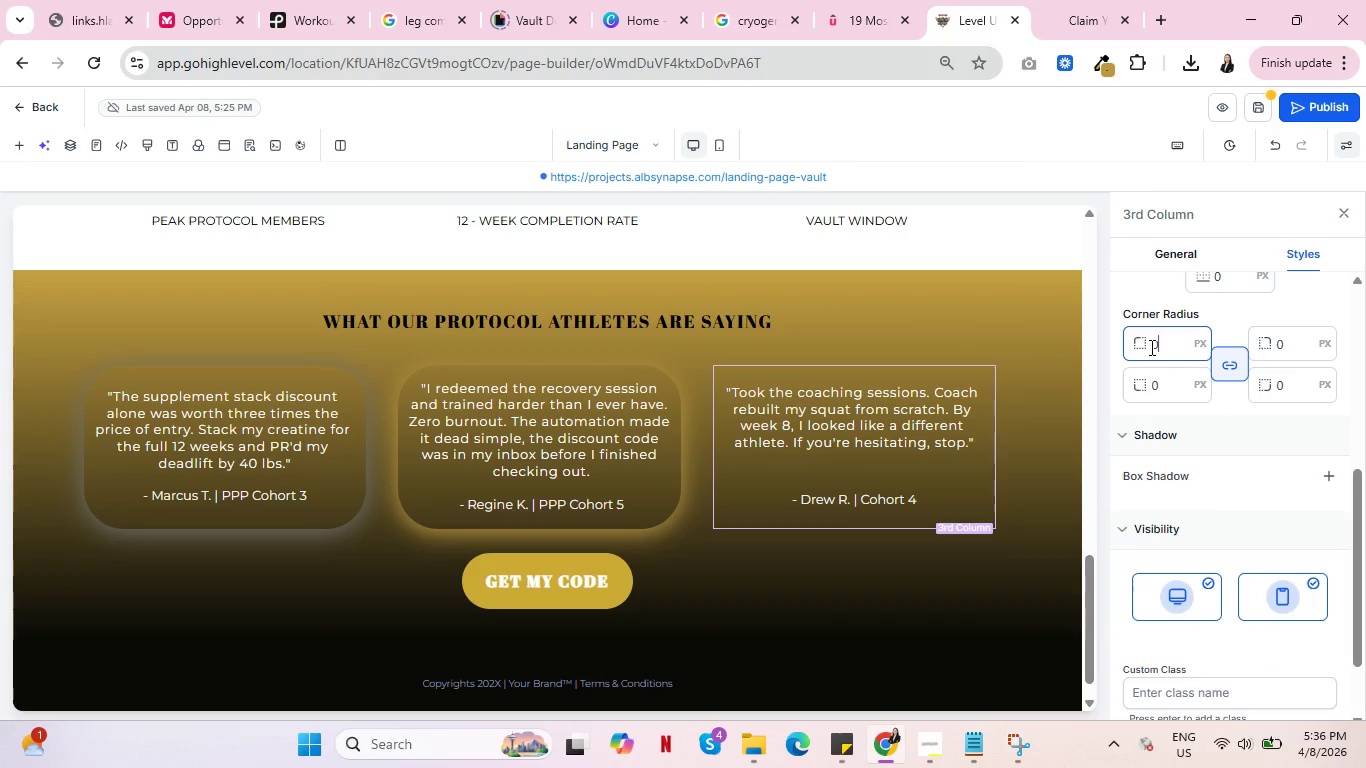 
left_click([1150, 347])
 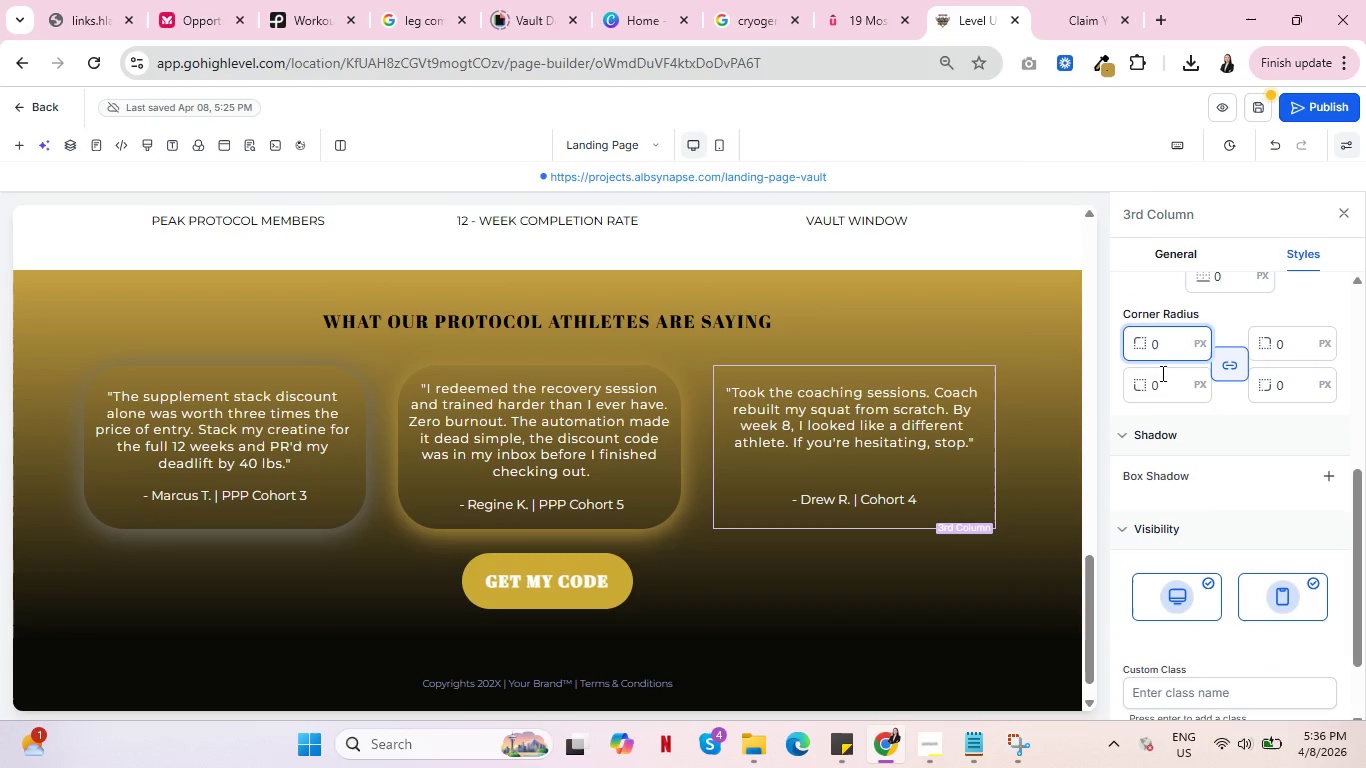 
left_click([1149, 347])
 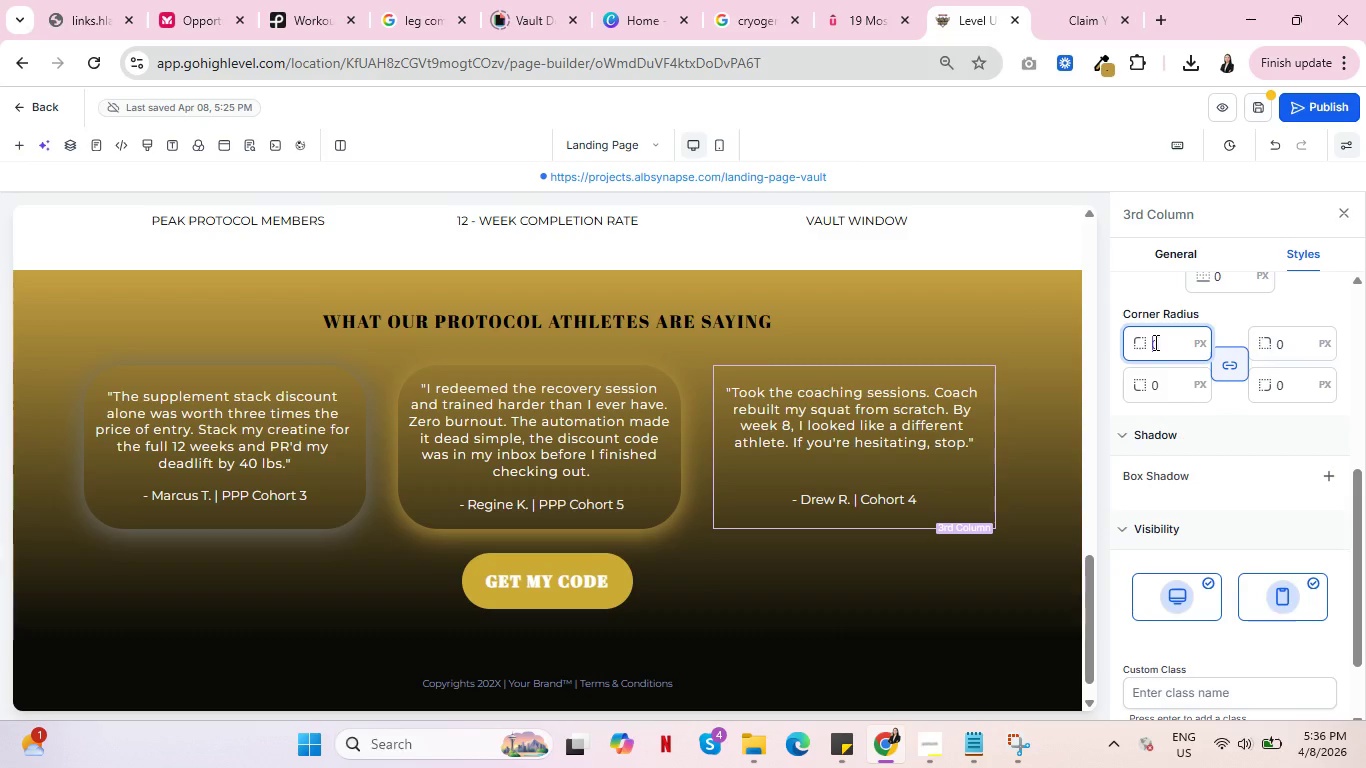 
left_click([1154, 342])
 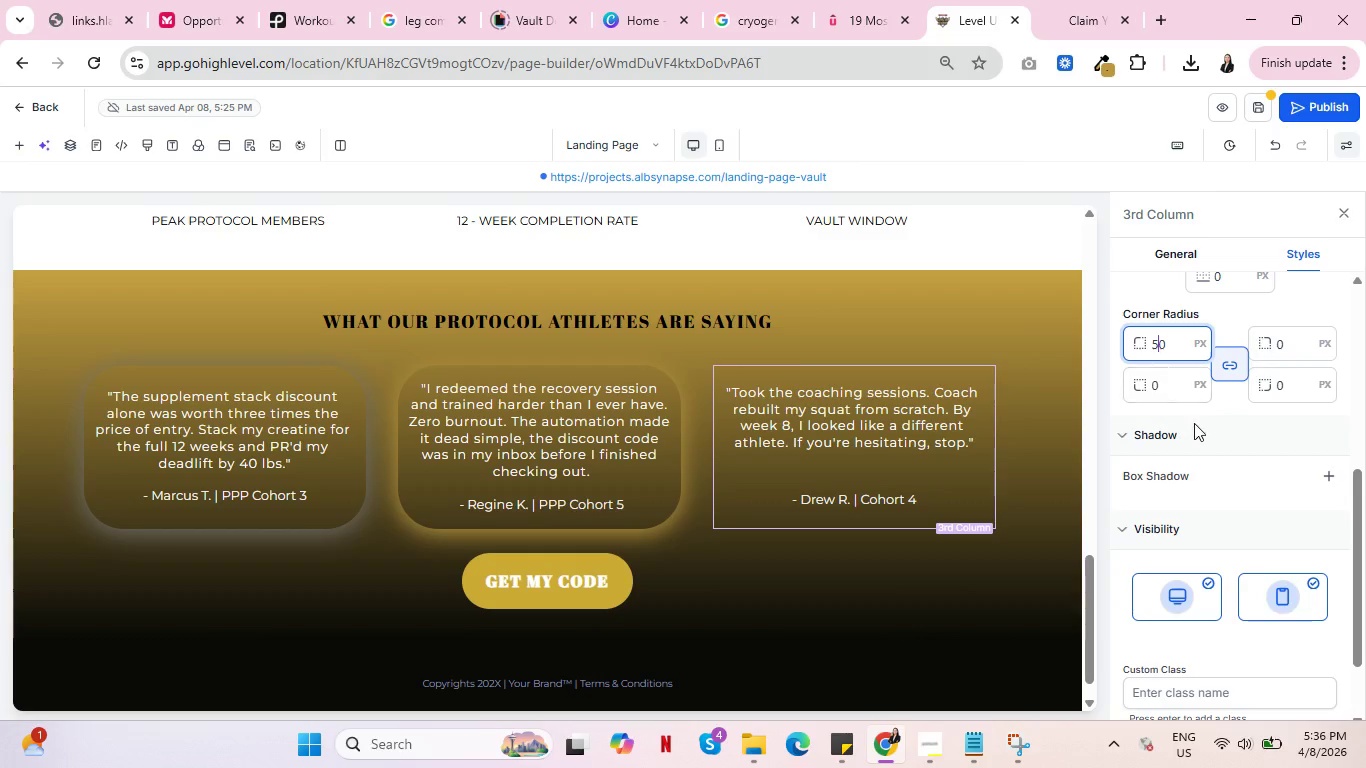 
key(5)
 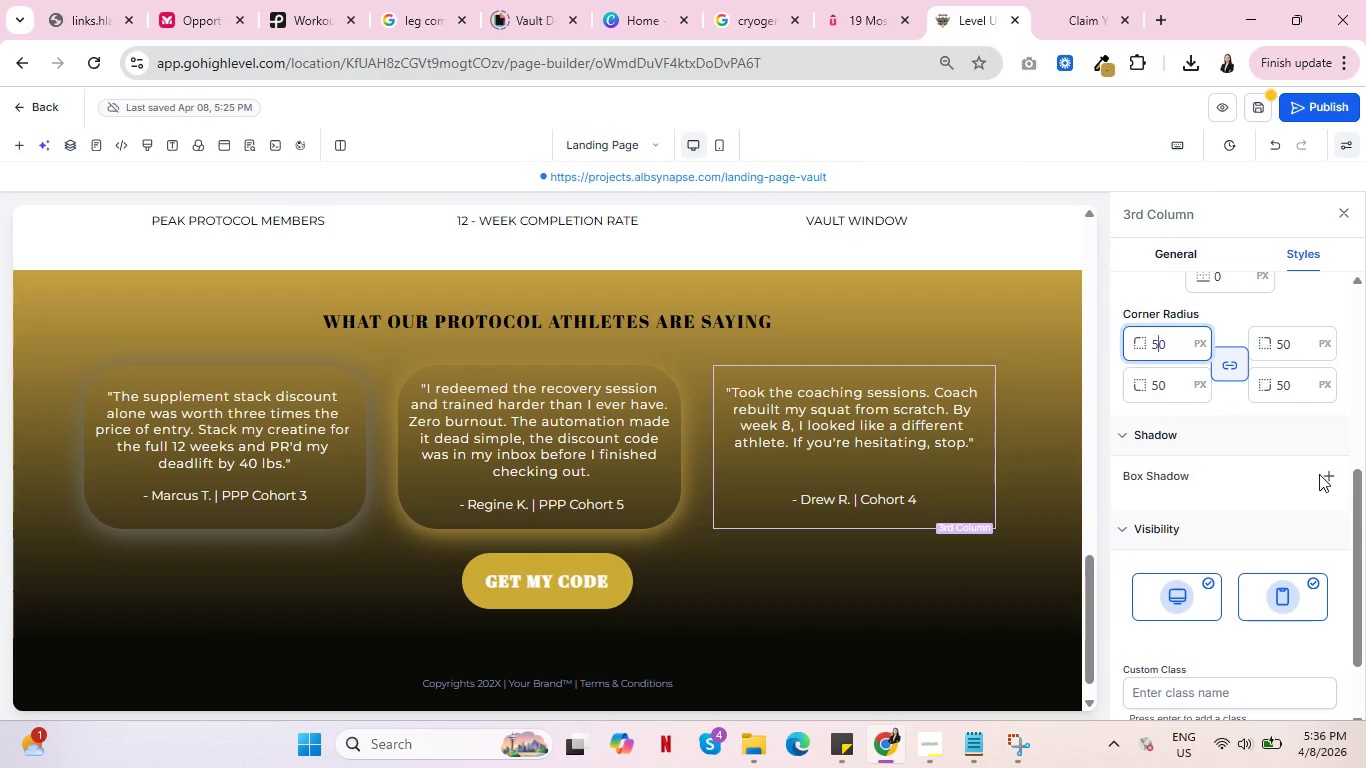 
left_click([1320, 474])
 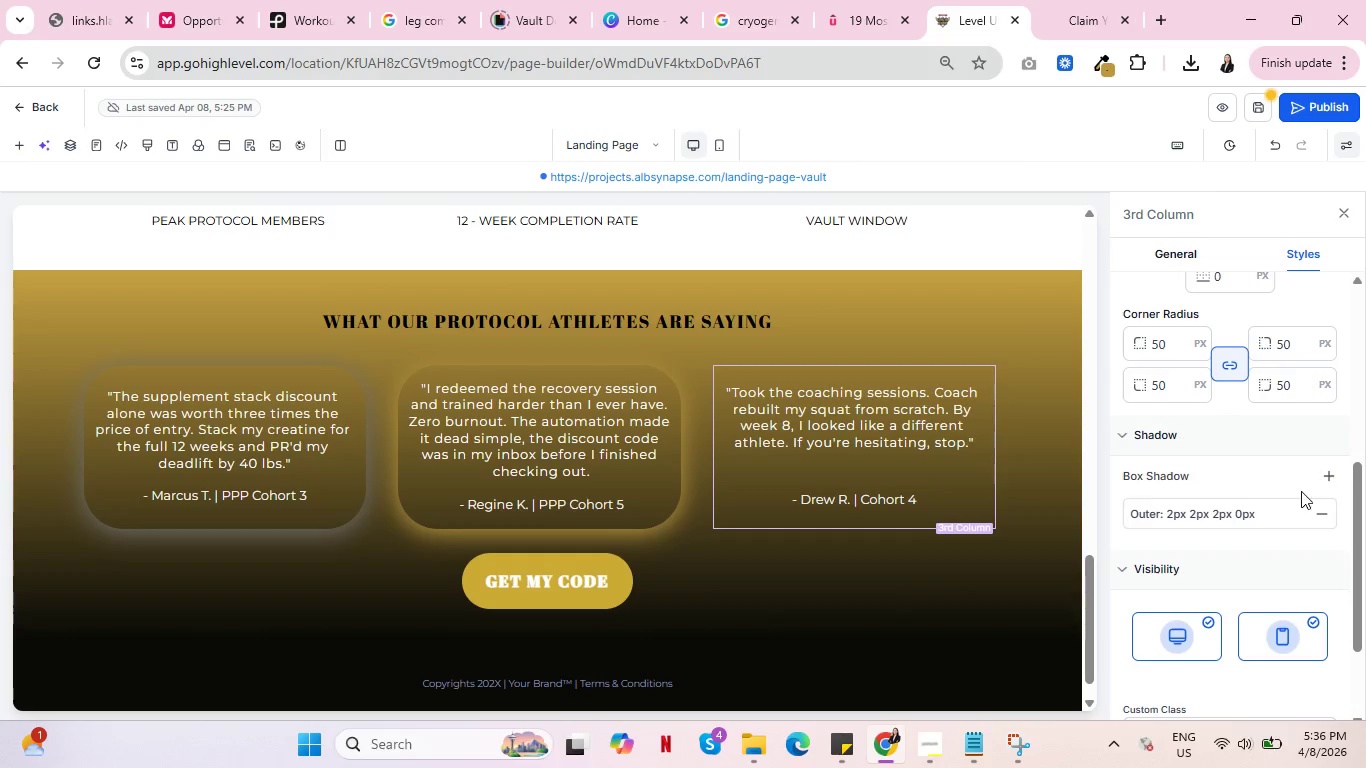 
left_click([1329, 476])
 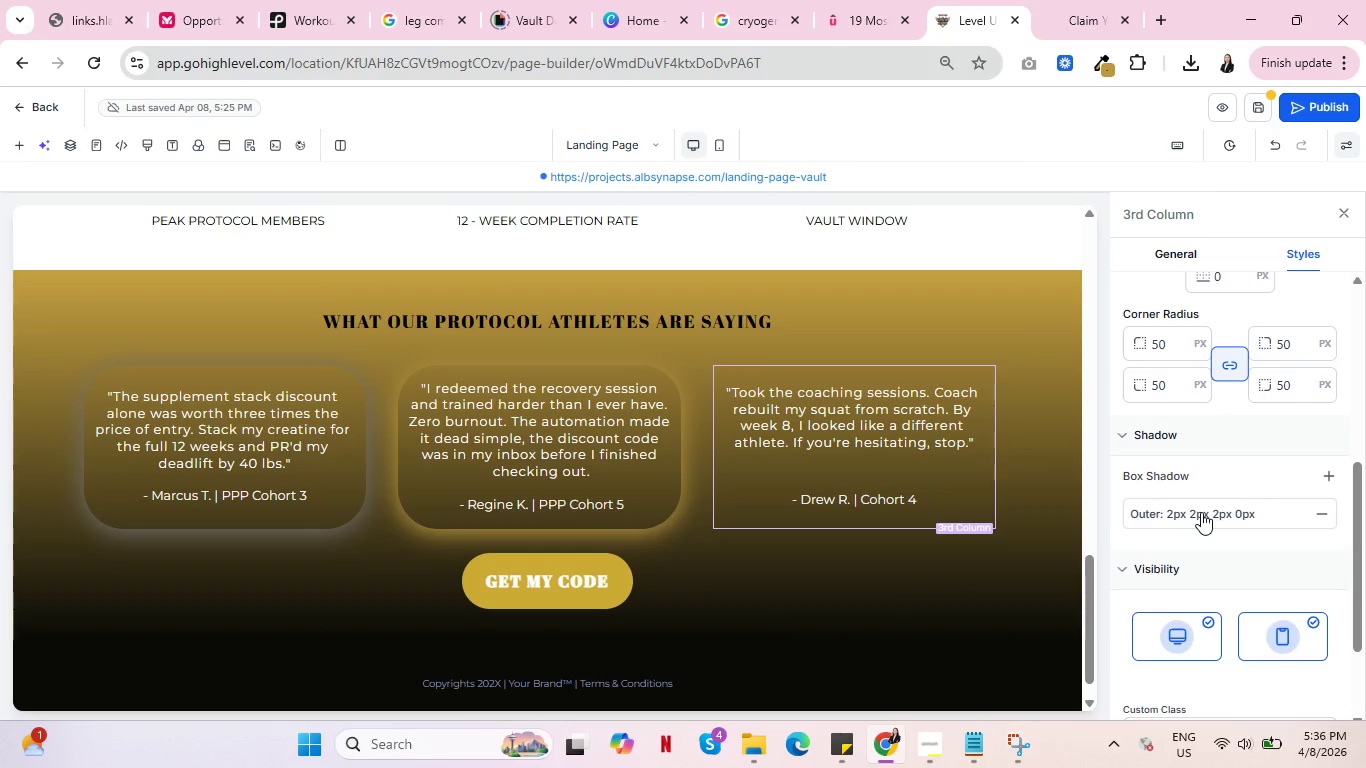 
left_click([1201, 512])
 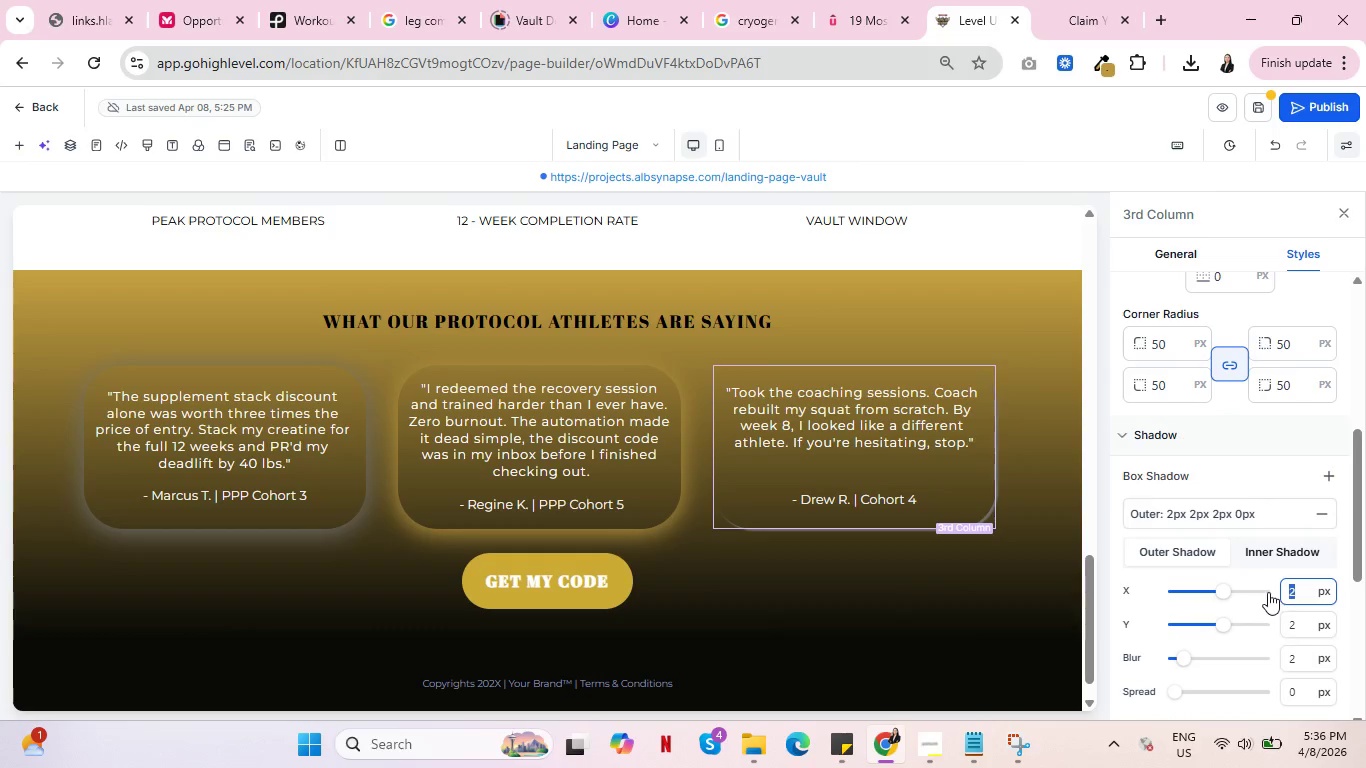 
left_click_drag(start_coordinate=[1296, 592], to_coordinate=[1268, 592])
 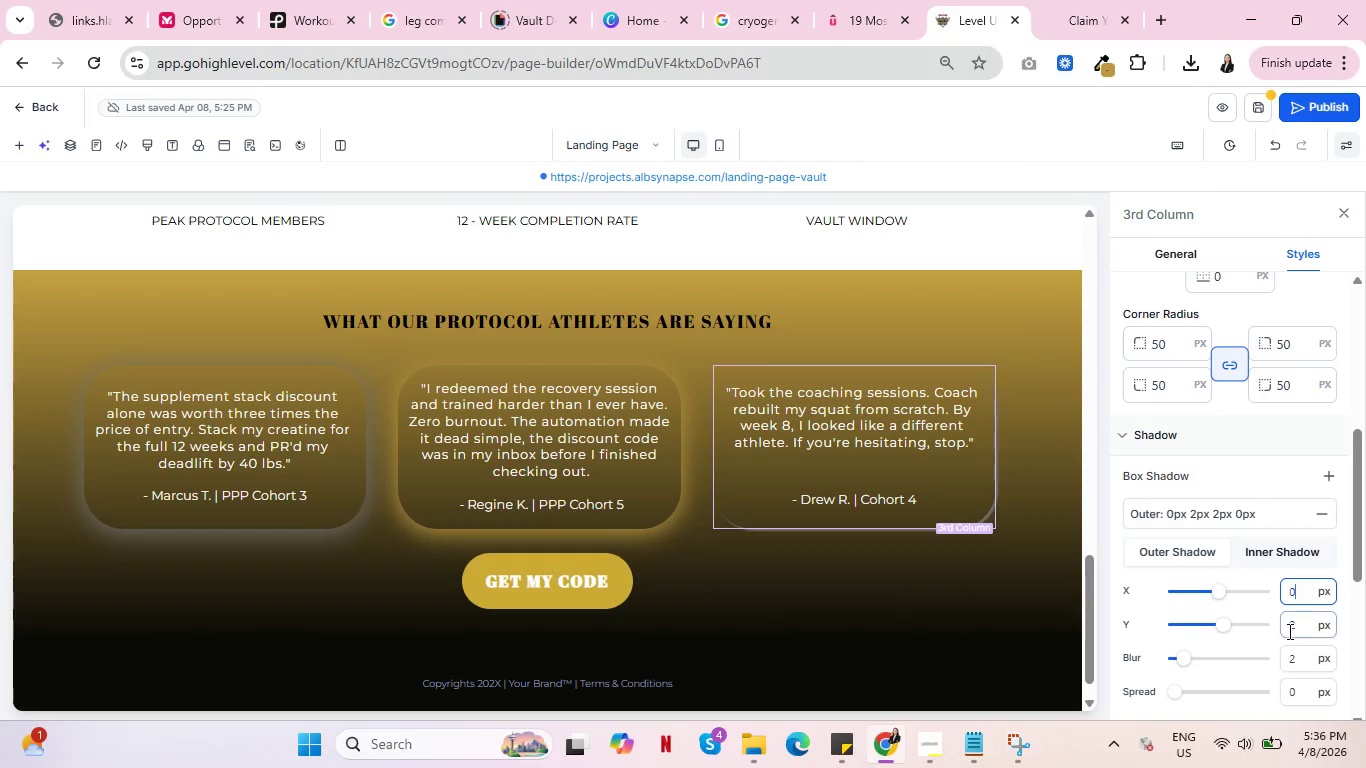 
key(0)
 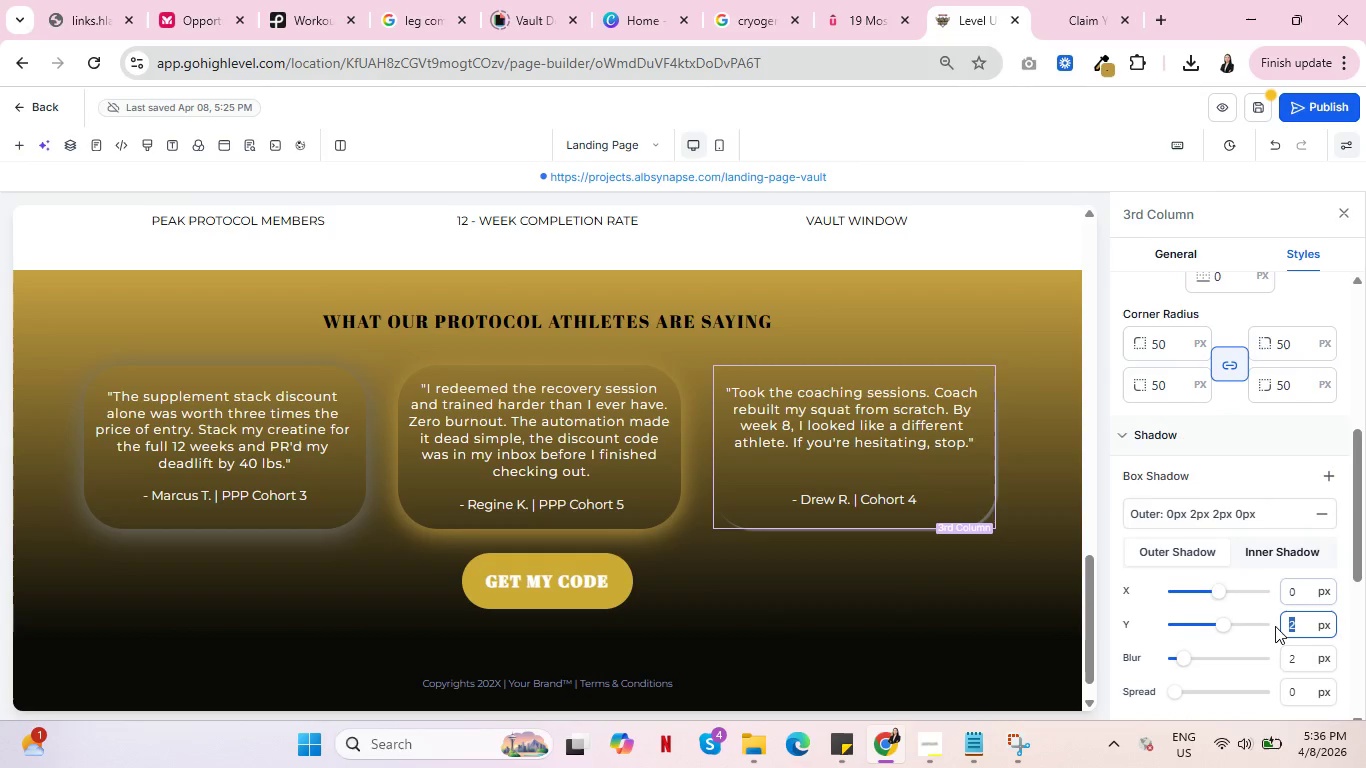 
left_click_drag(start_coordinate=[1294, 629], to_coordinate=[1275, 626])
 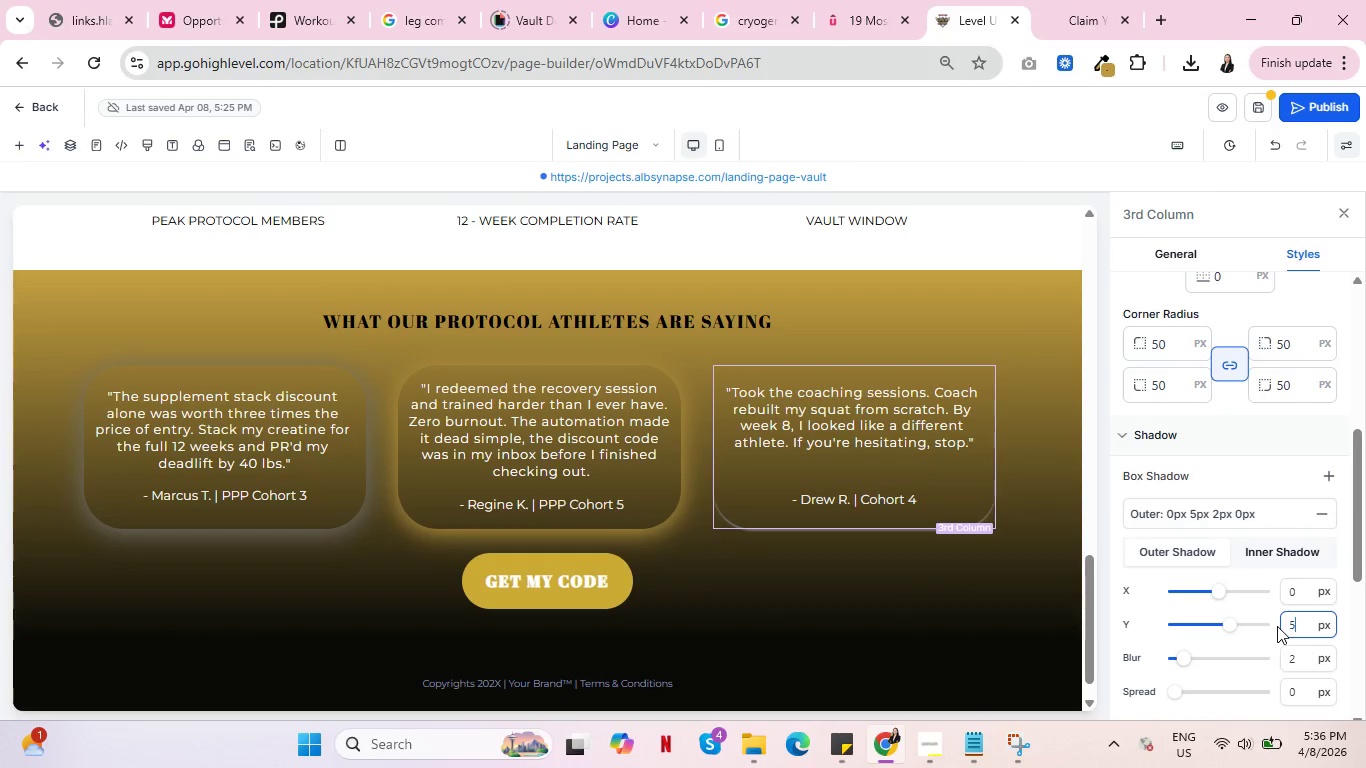 
key(5)
 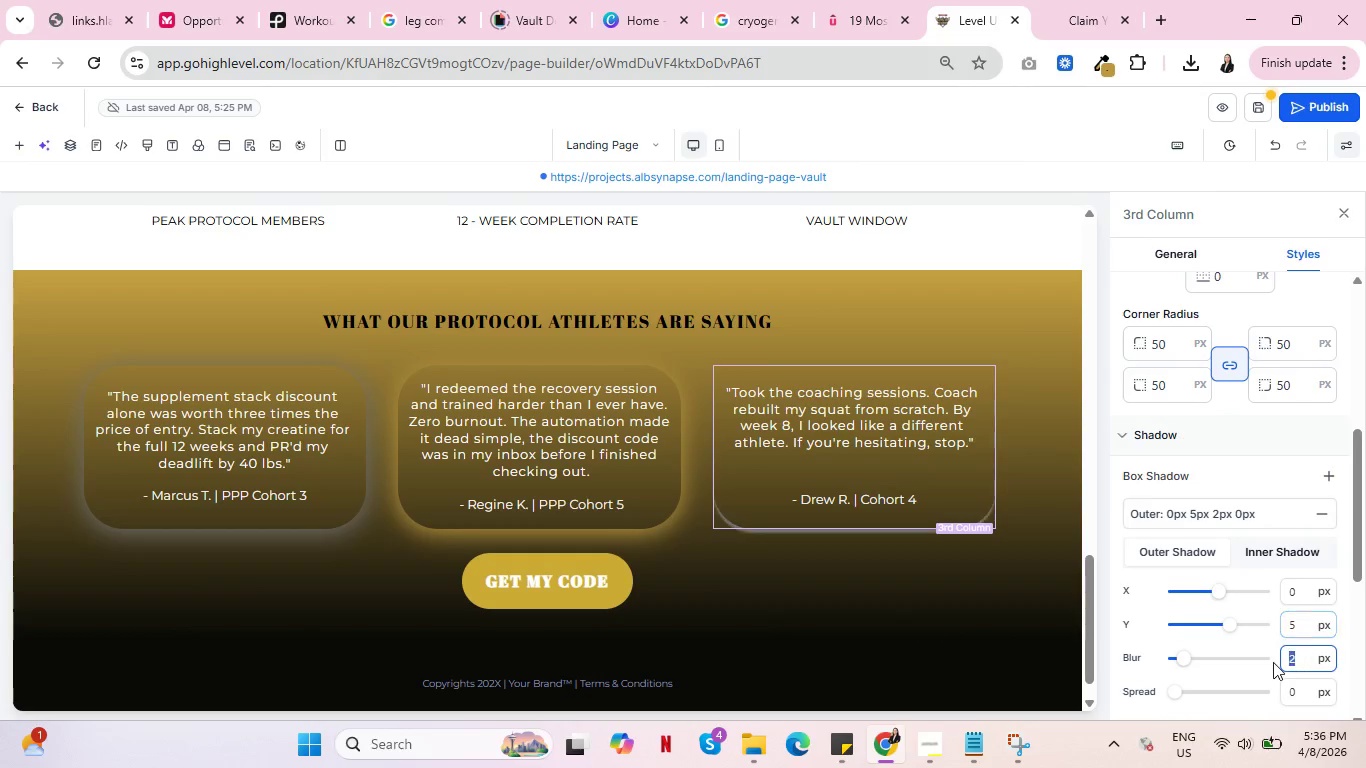 
left_click_drag(start_coordinate=[1299, 662], to_coordinate=[1269, 662])
 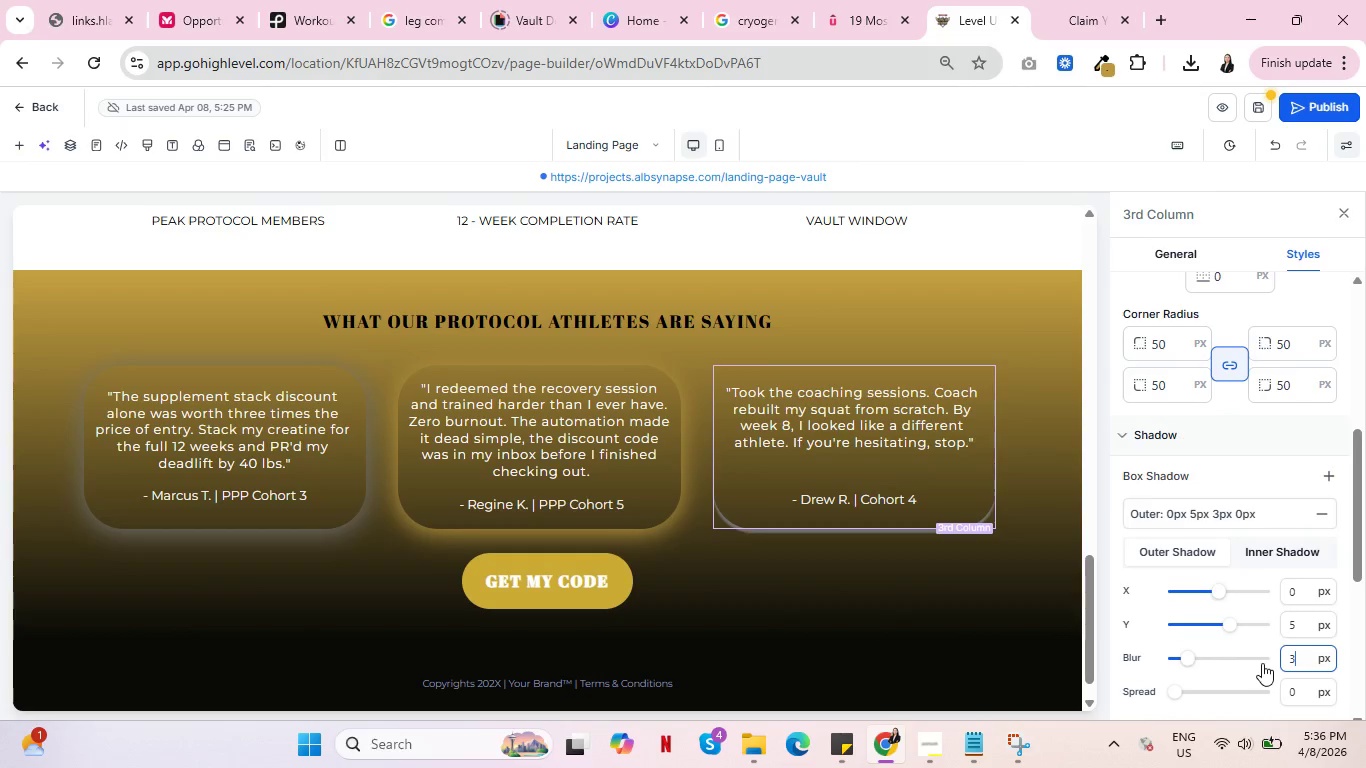 
type(30)
 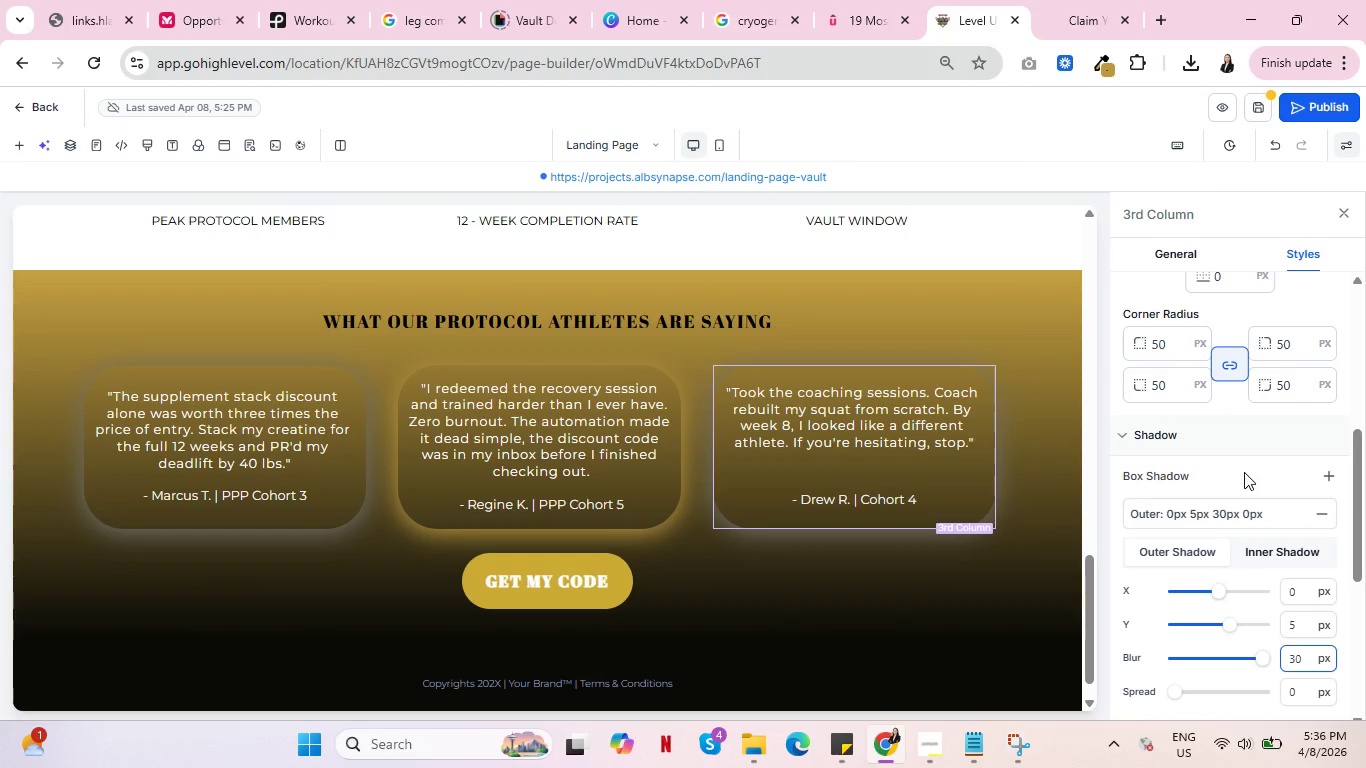 
left_click([1244, 472])
 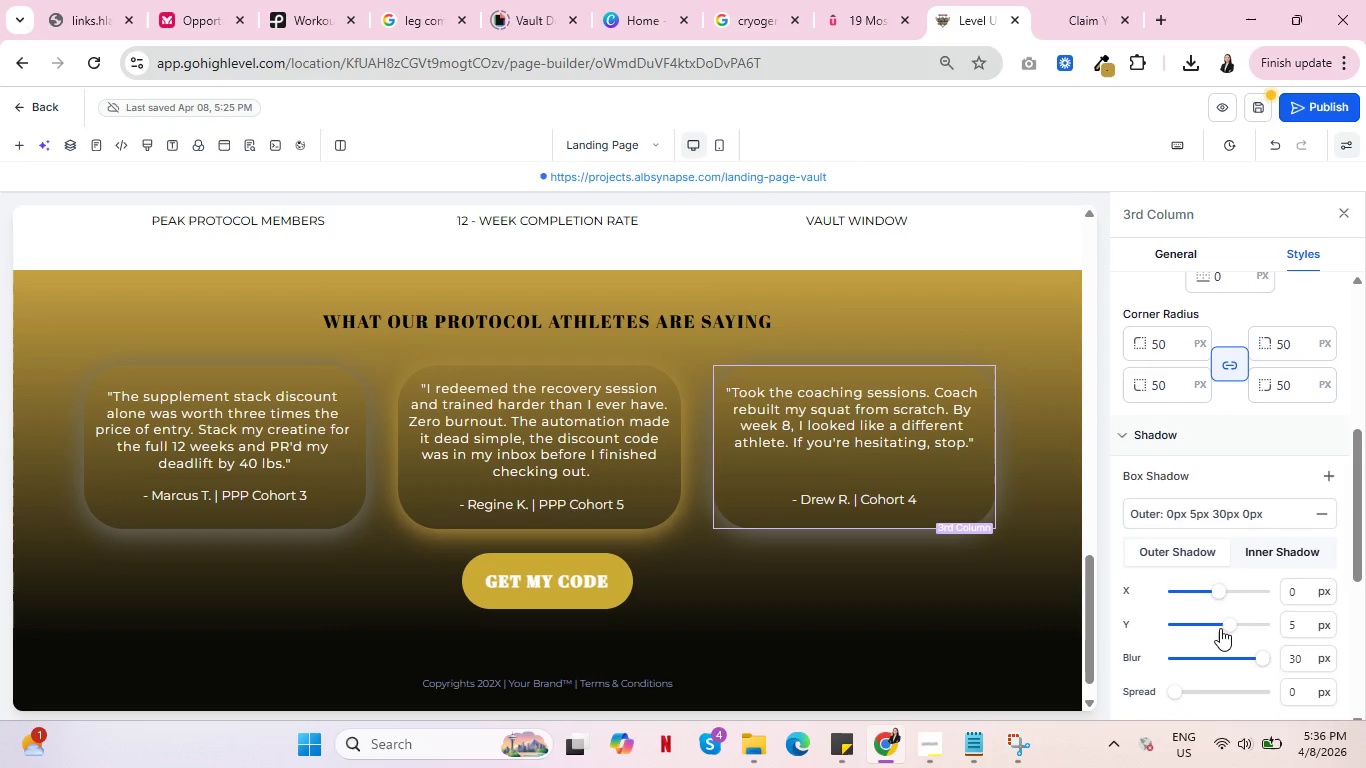 
scroll: coordinate [1215, 631], scroll_direction: down, amount: 1.0
 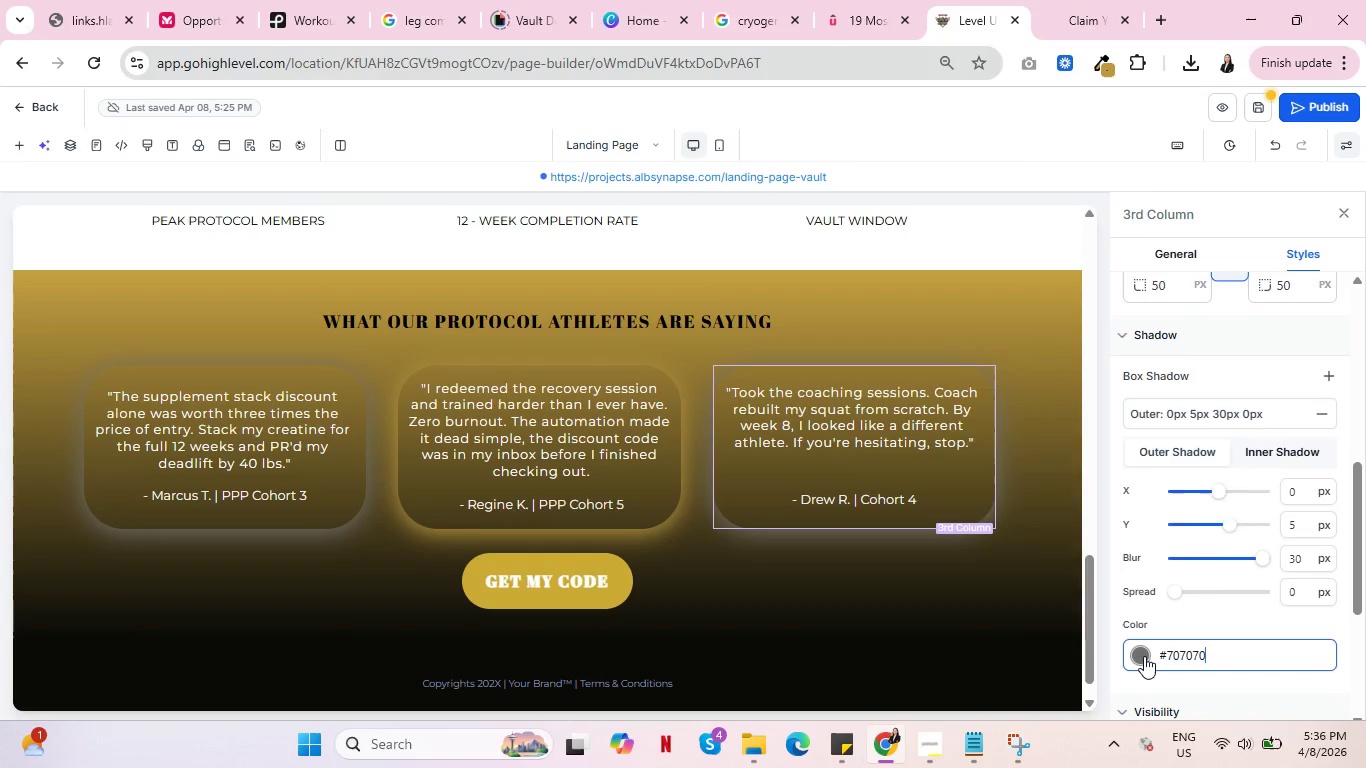 
left_click([1144, 656])
 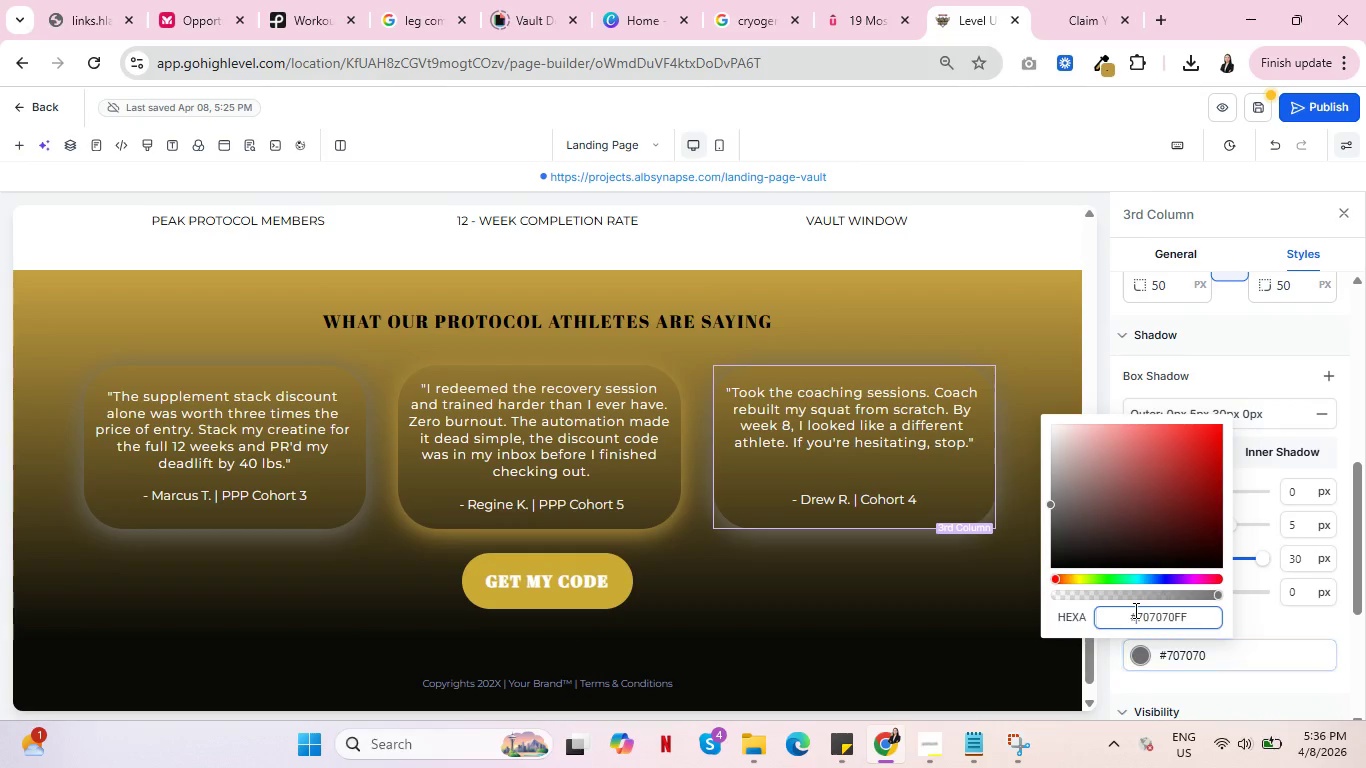 
double_click([1134, 610])
 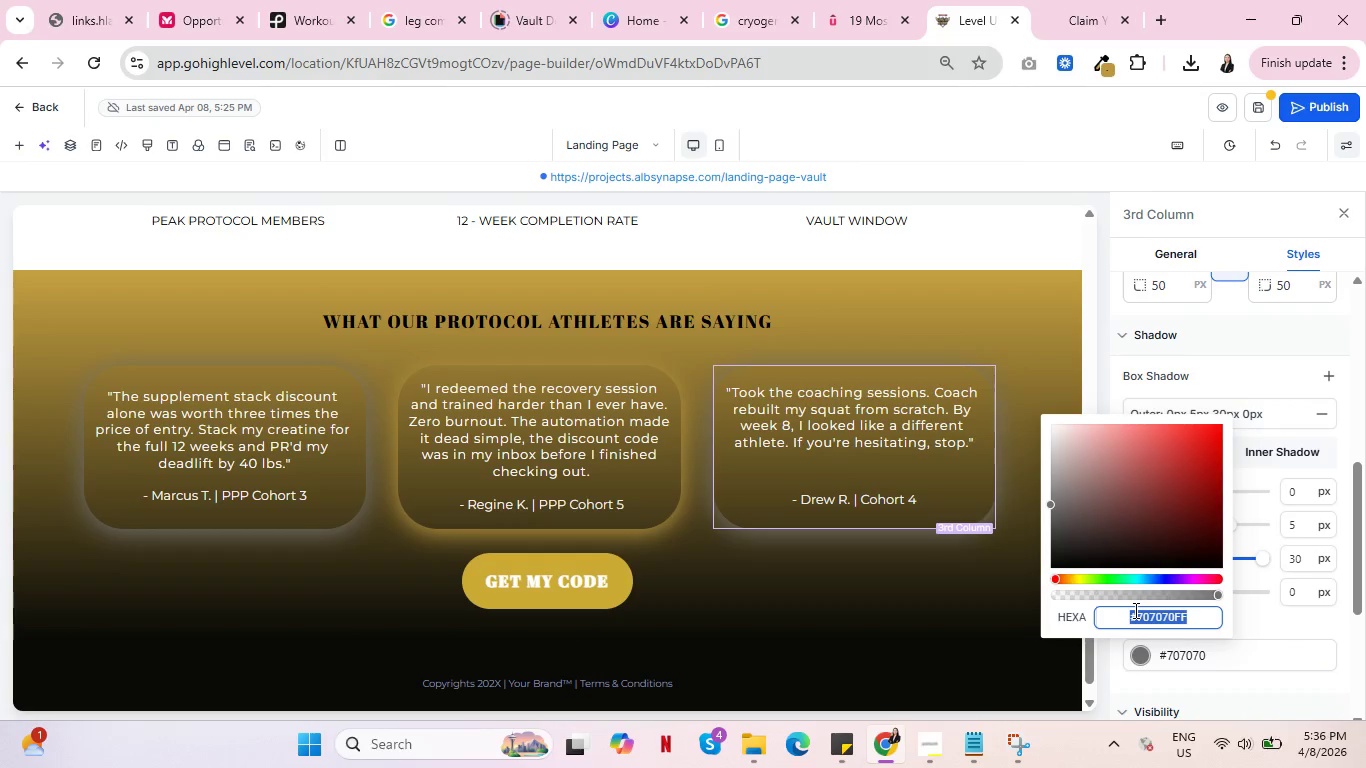 
triple_click([1134, 610])
 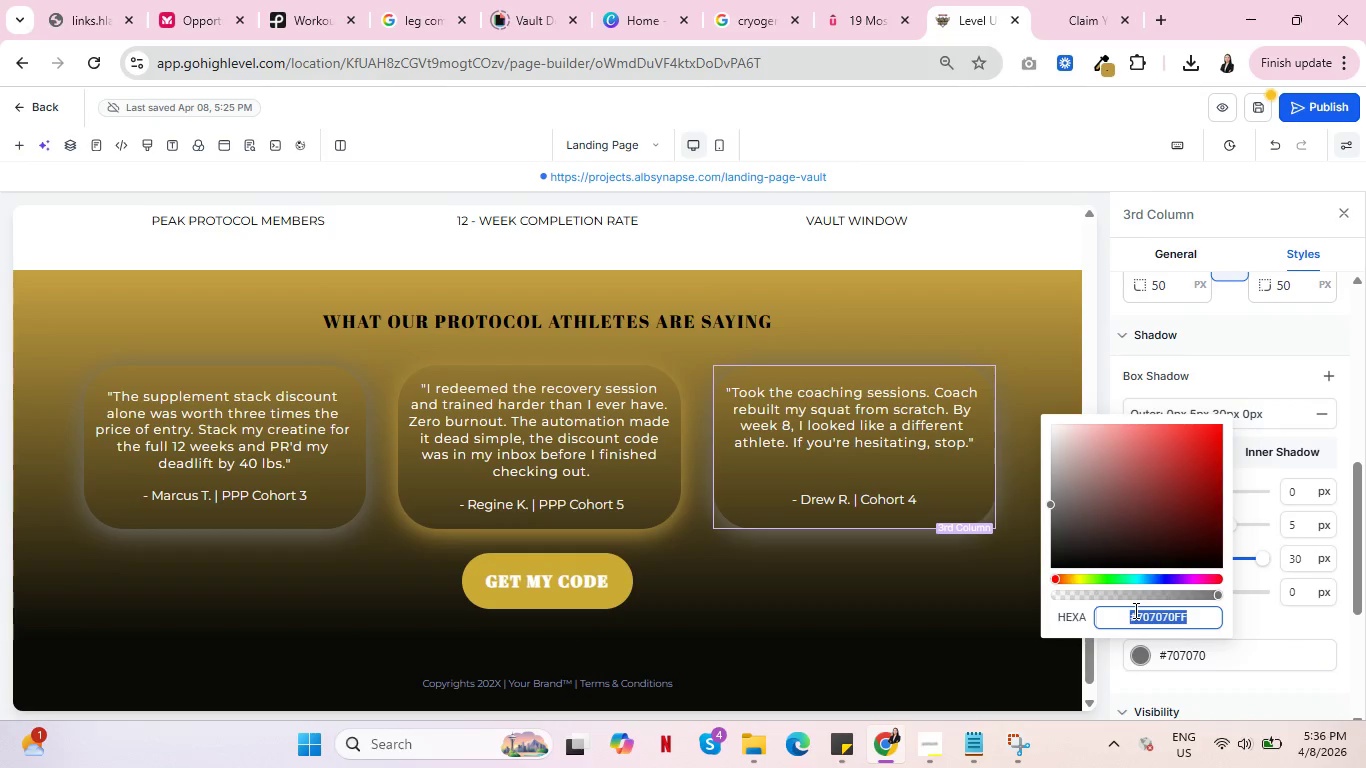 
key(Control+ControlLeft)
 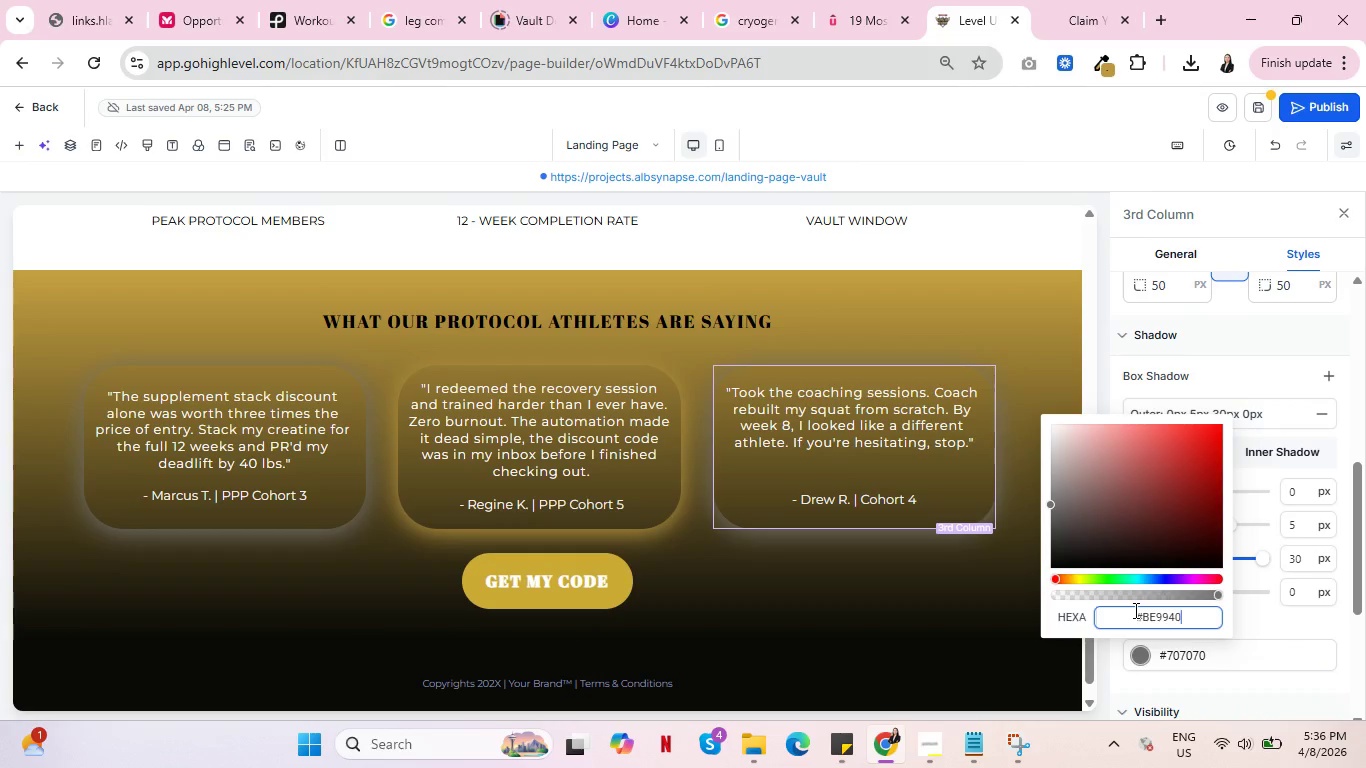 
key(Control+V)
 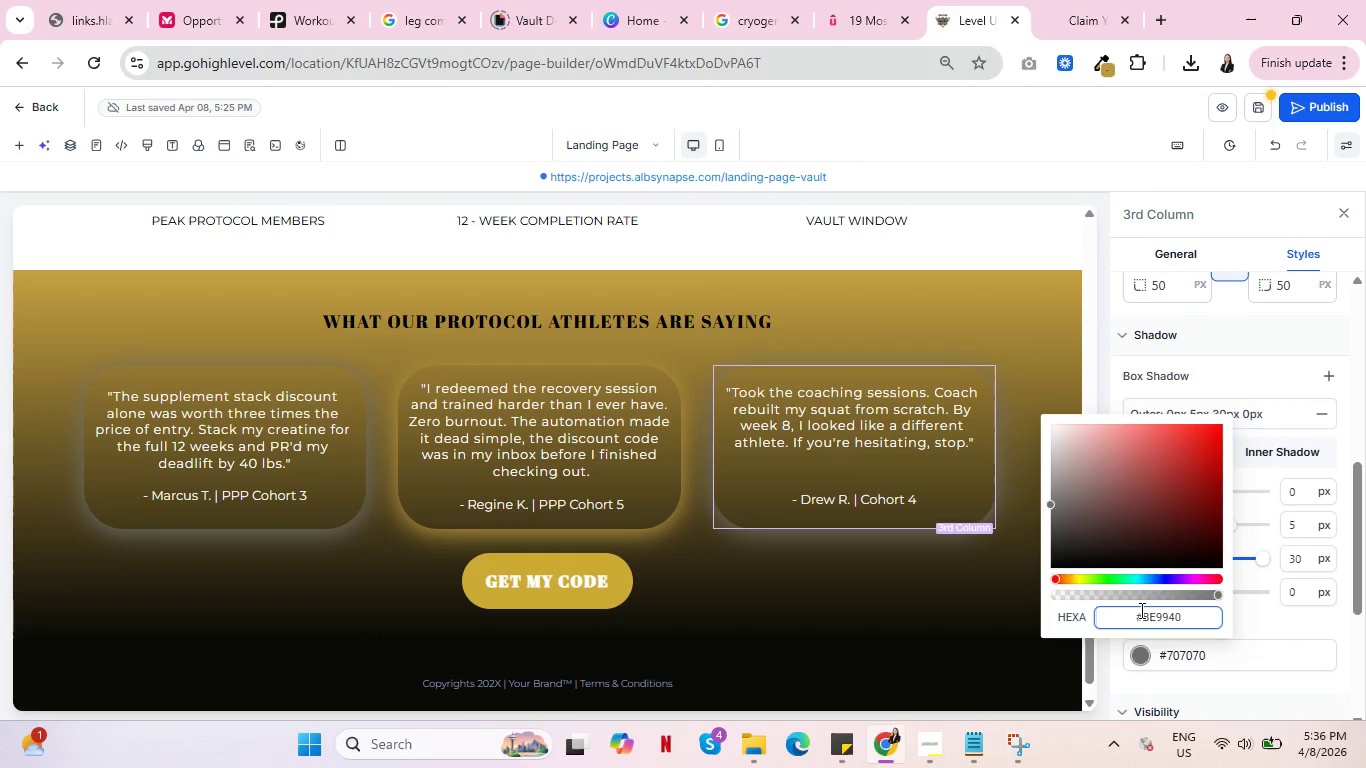 
key(Enter)
 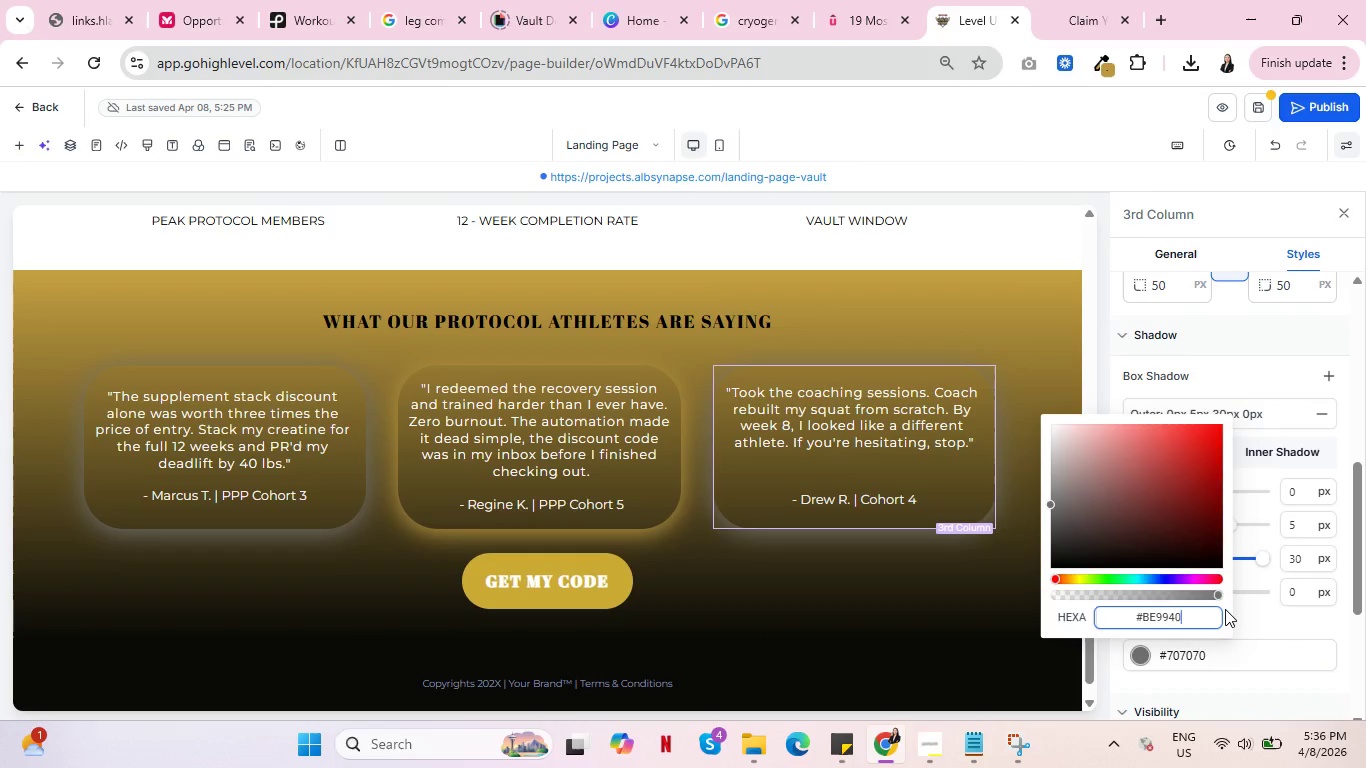 
left_click([1225, 609])
 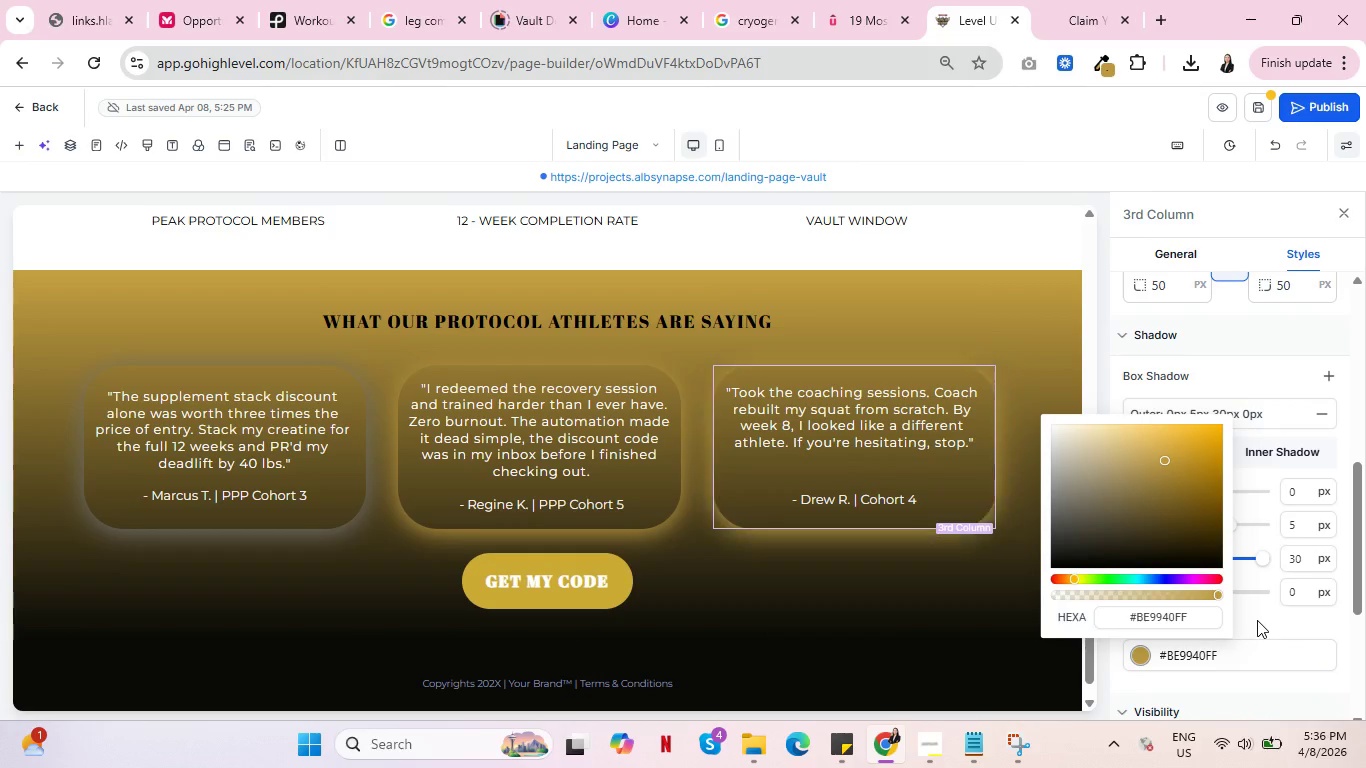 
left_click([1257, 620])
 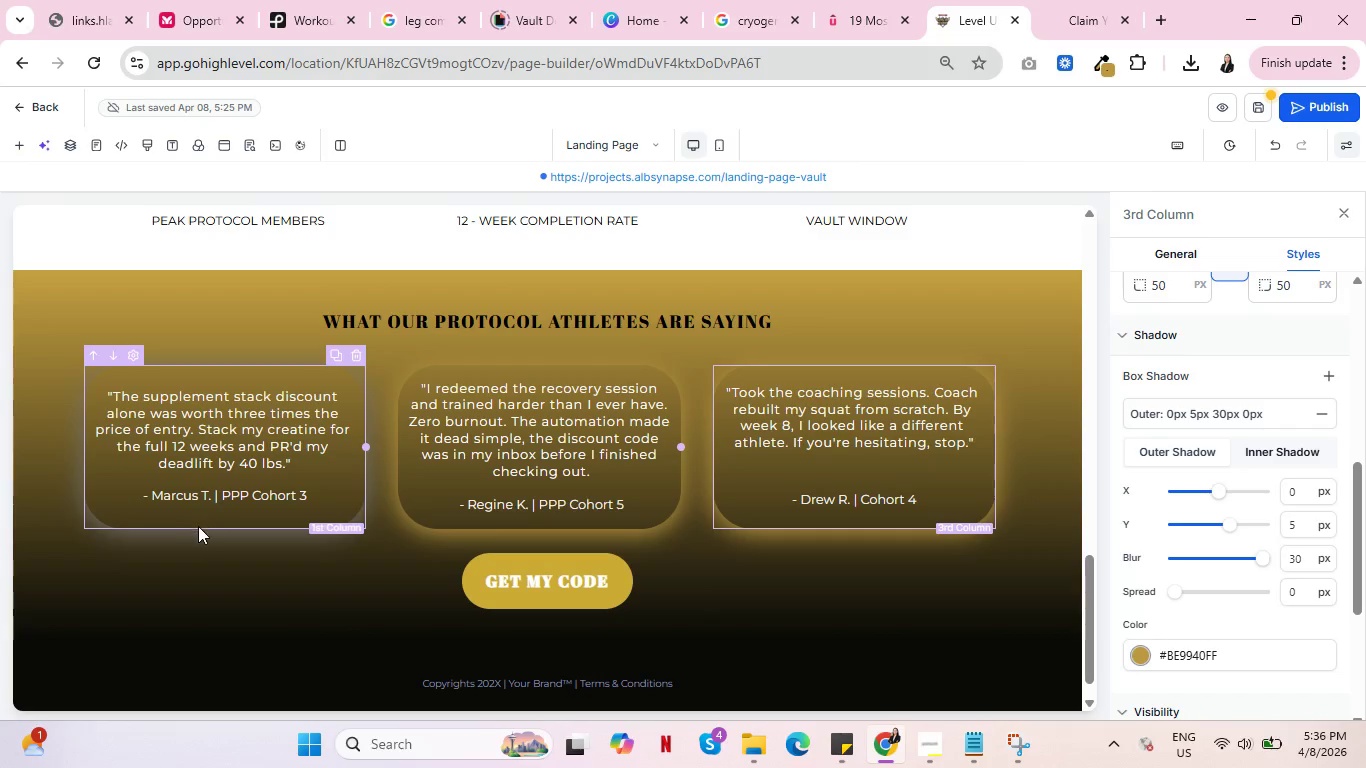 
left_click([139, 519])
 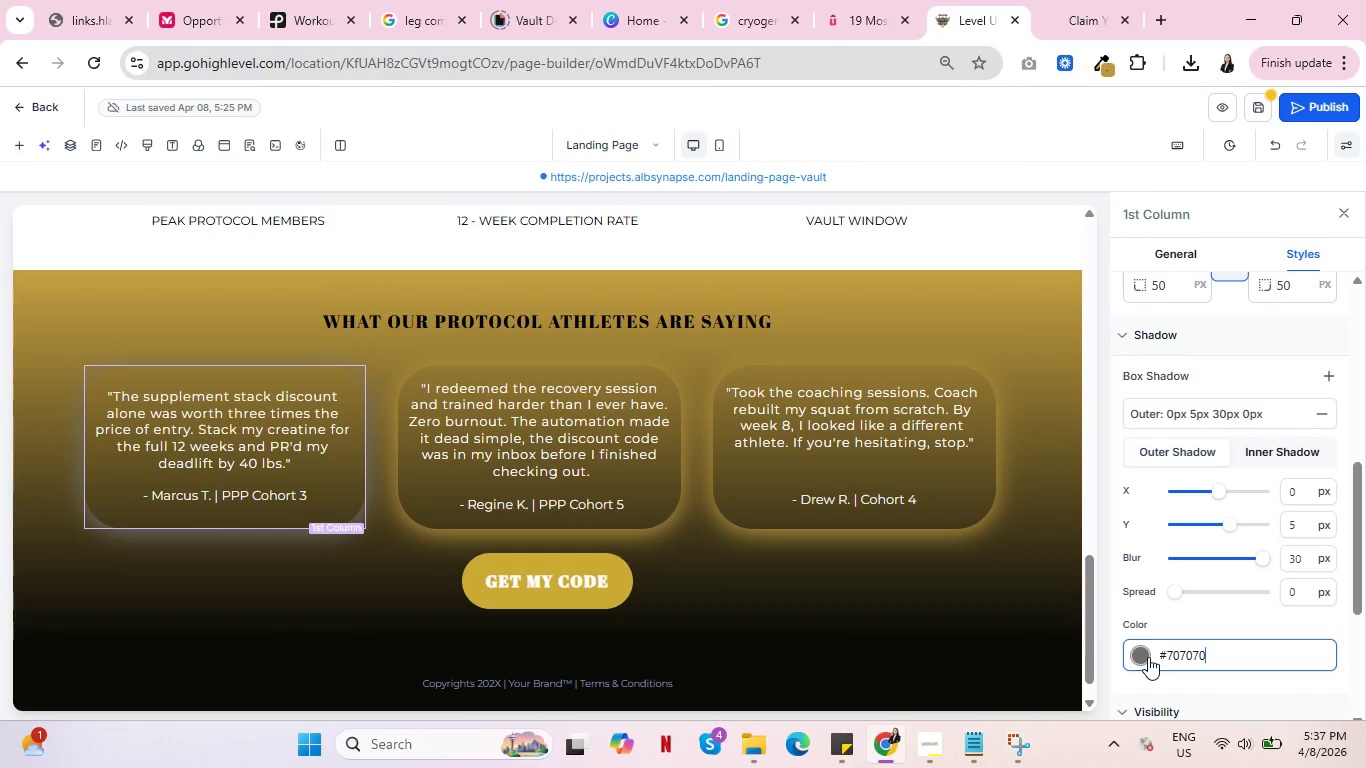 
left_click([1148, 657])
 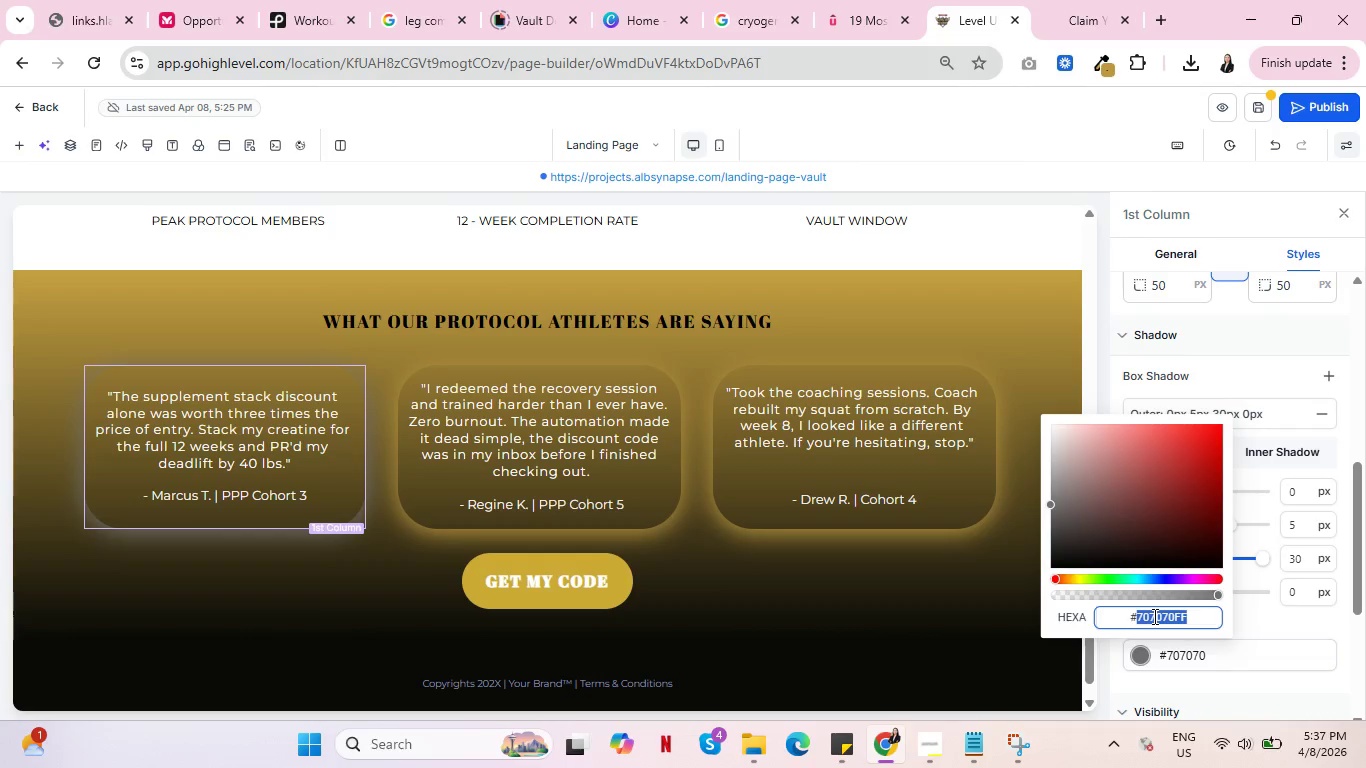 
double_click([1153, 616])
 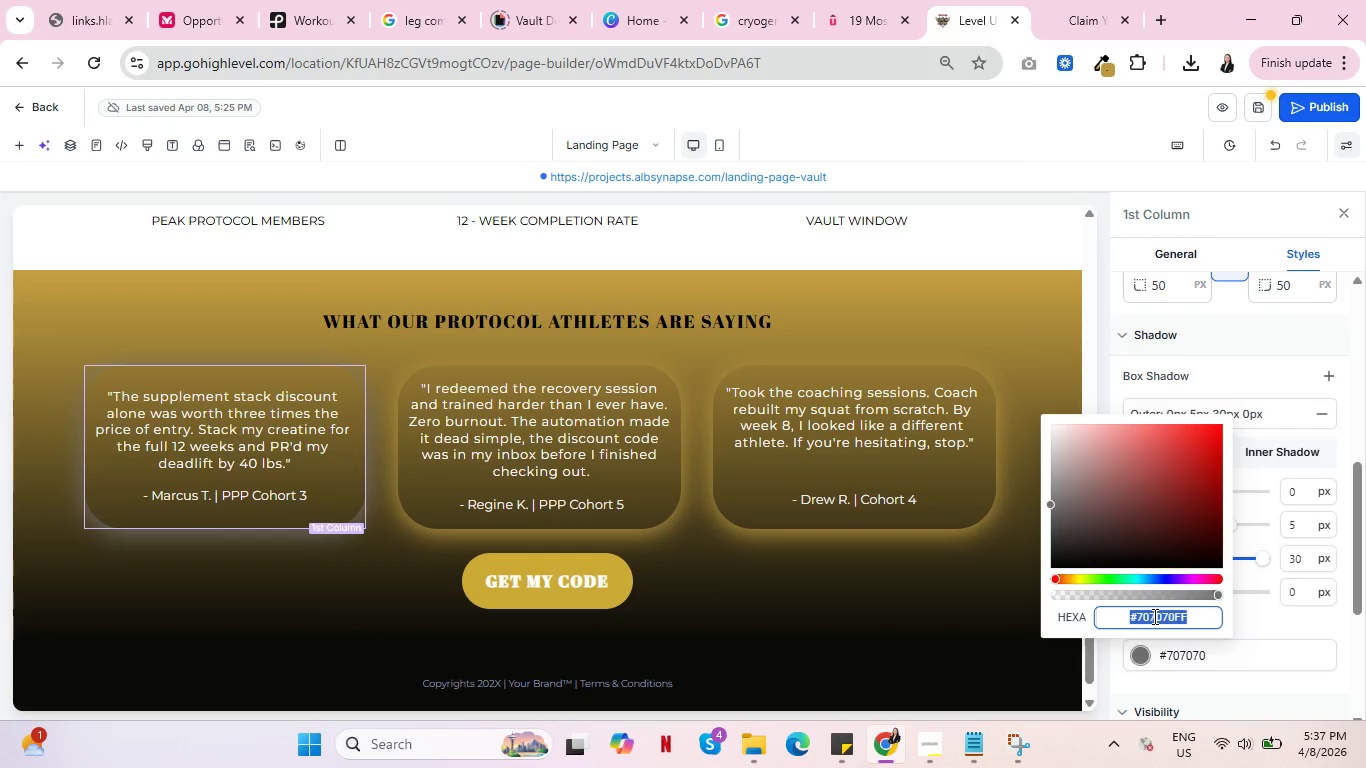 
triple_click([1153, 616])
 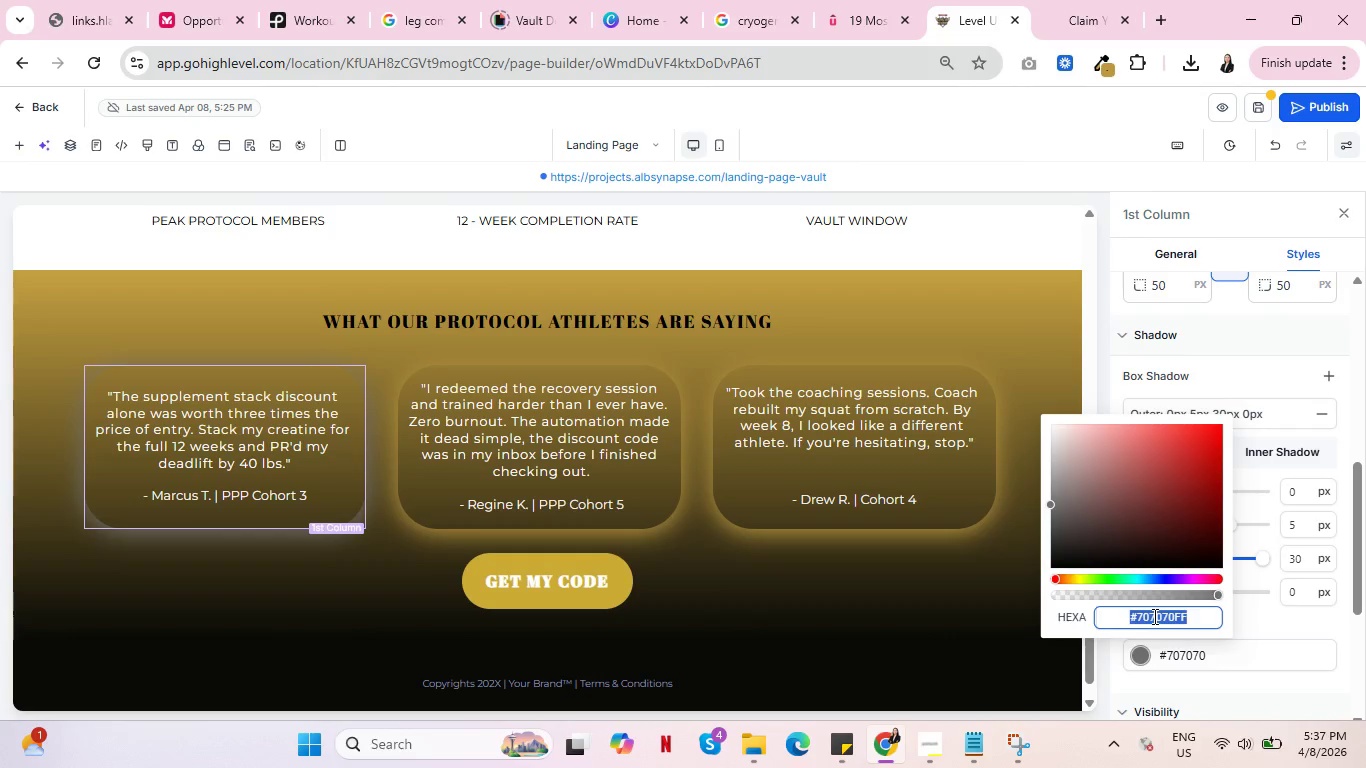 
key(Control+V)
 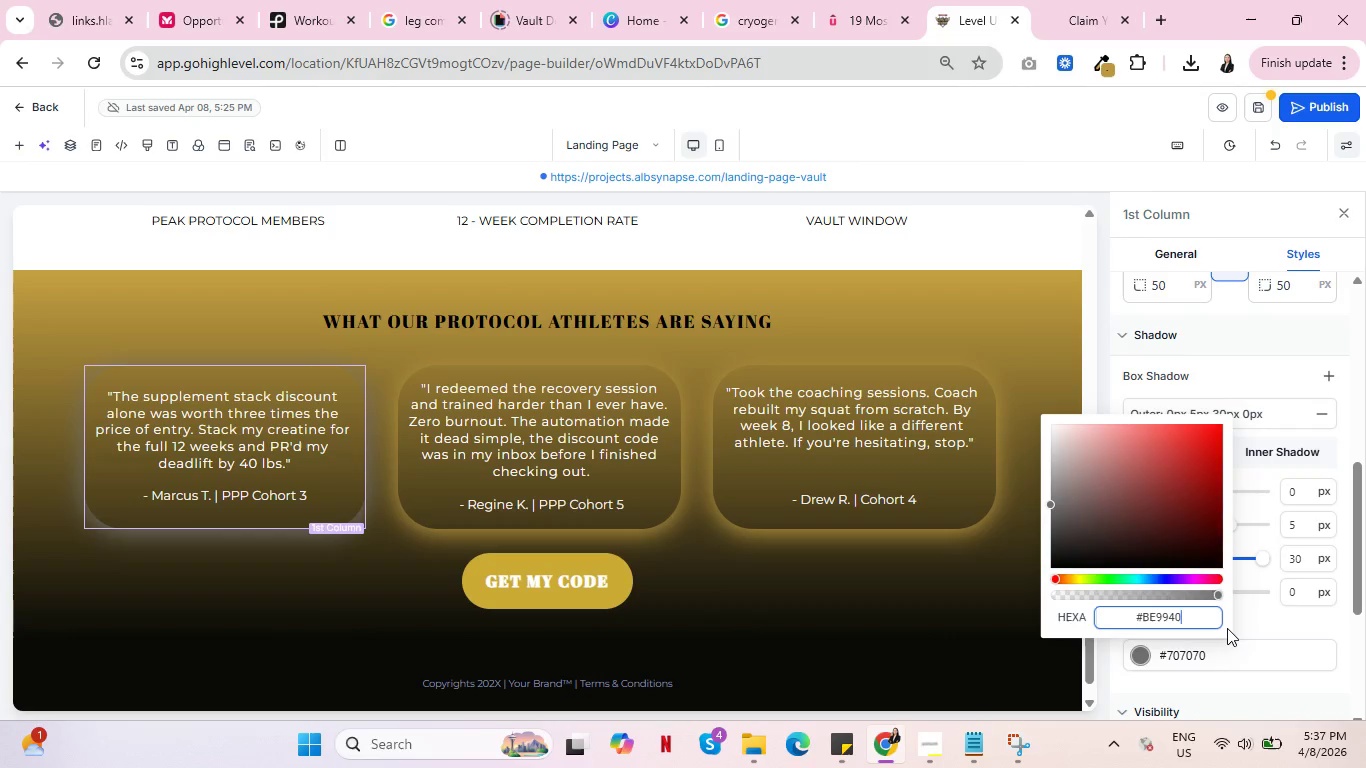 
left_click([1227, 628])
 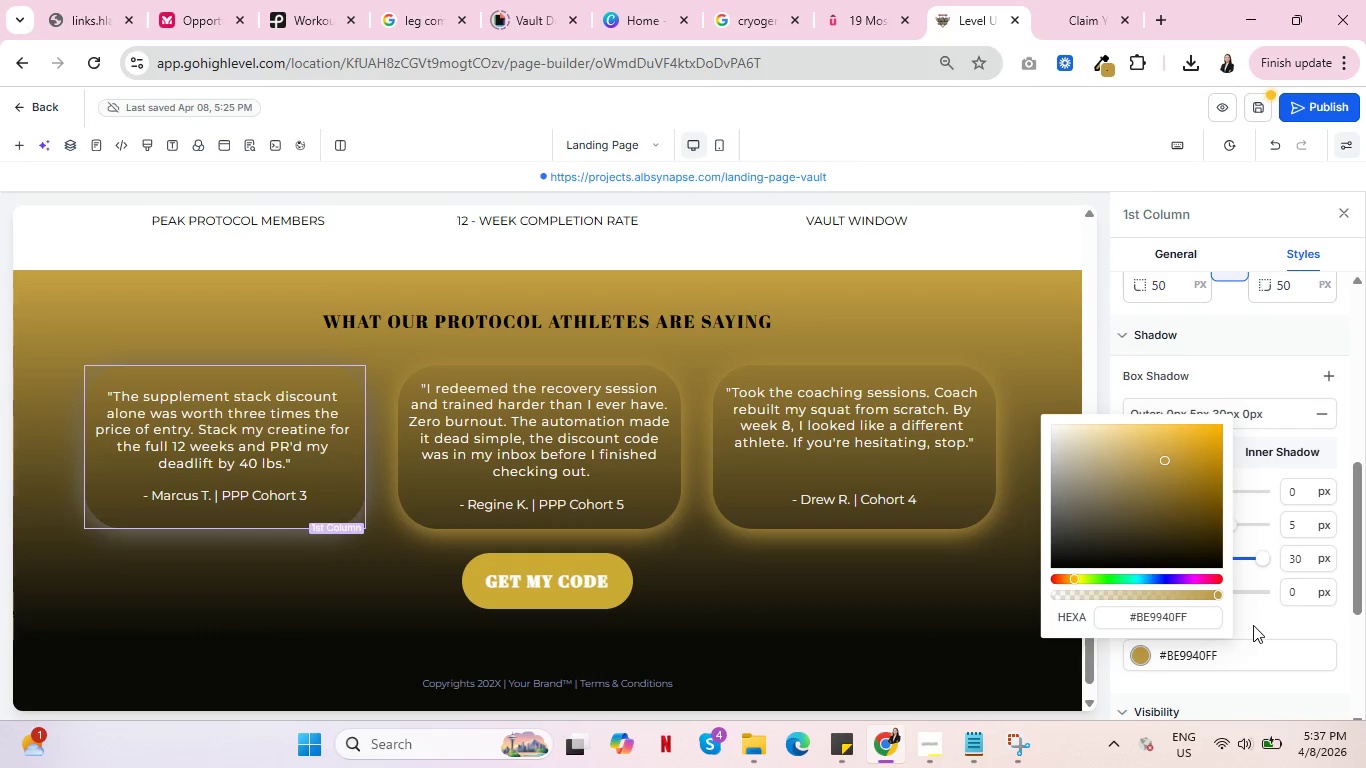 
left_click([1253, 625])
 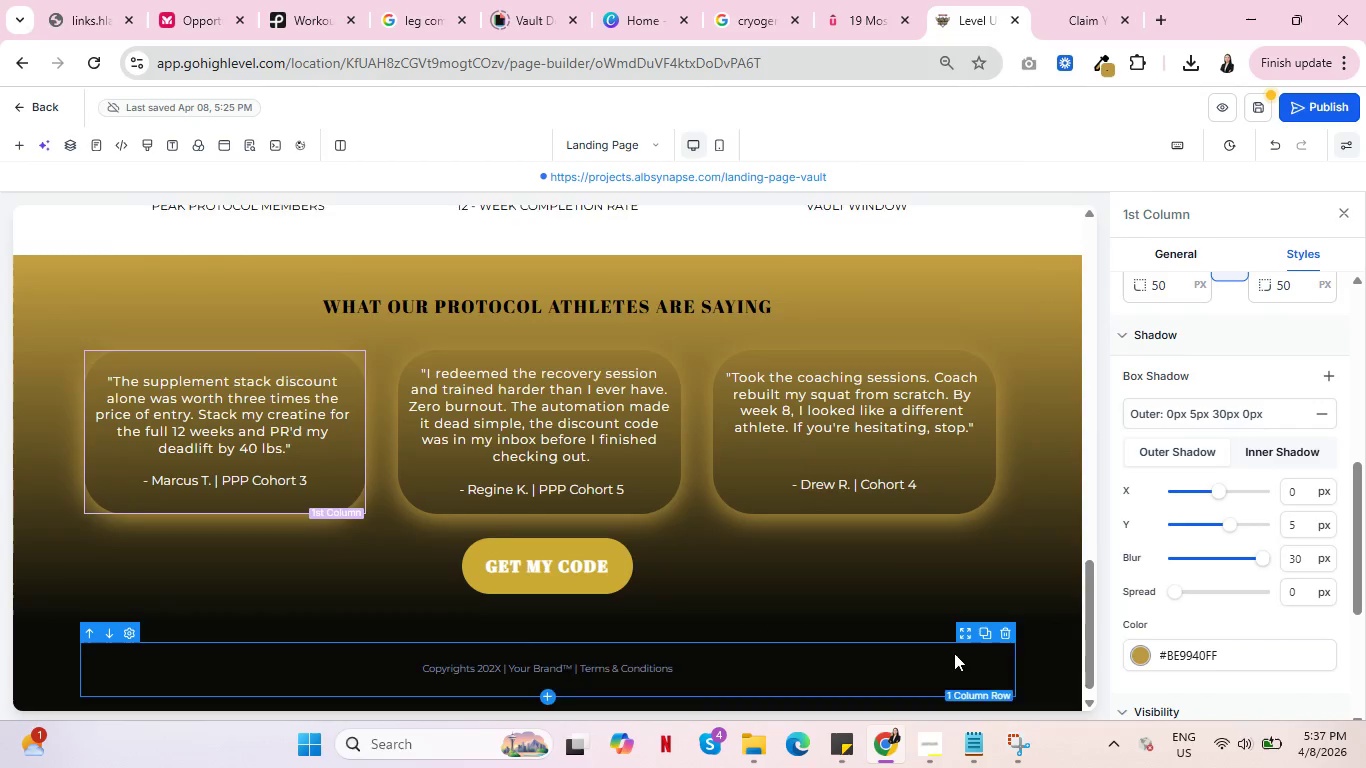 
scroll: coordinate [945, 646], scroll_direction: none, amount: 0.0
 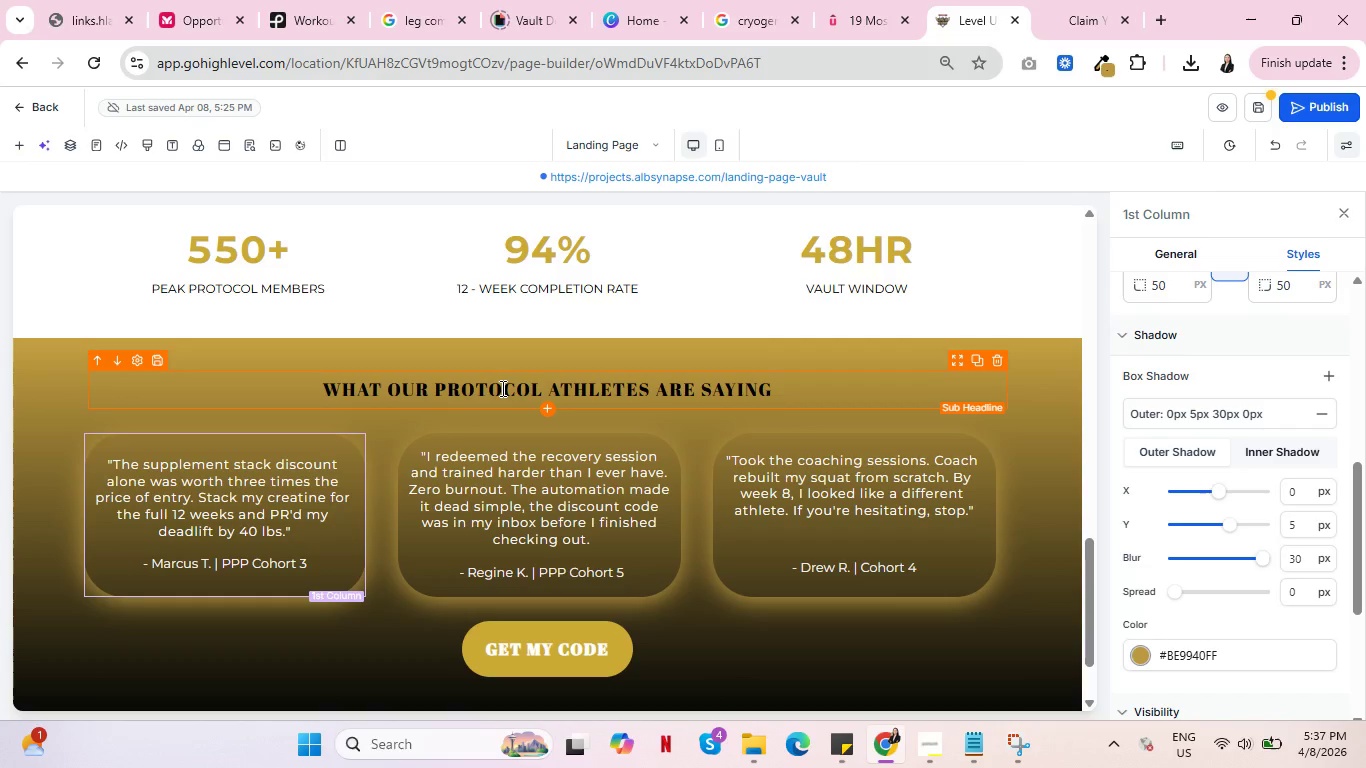 
left_click([501, 388])
 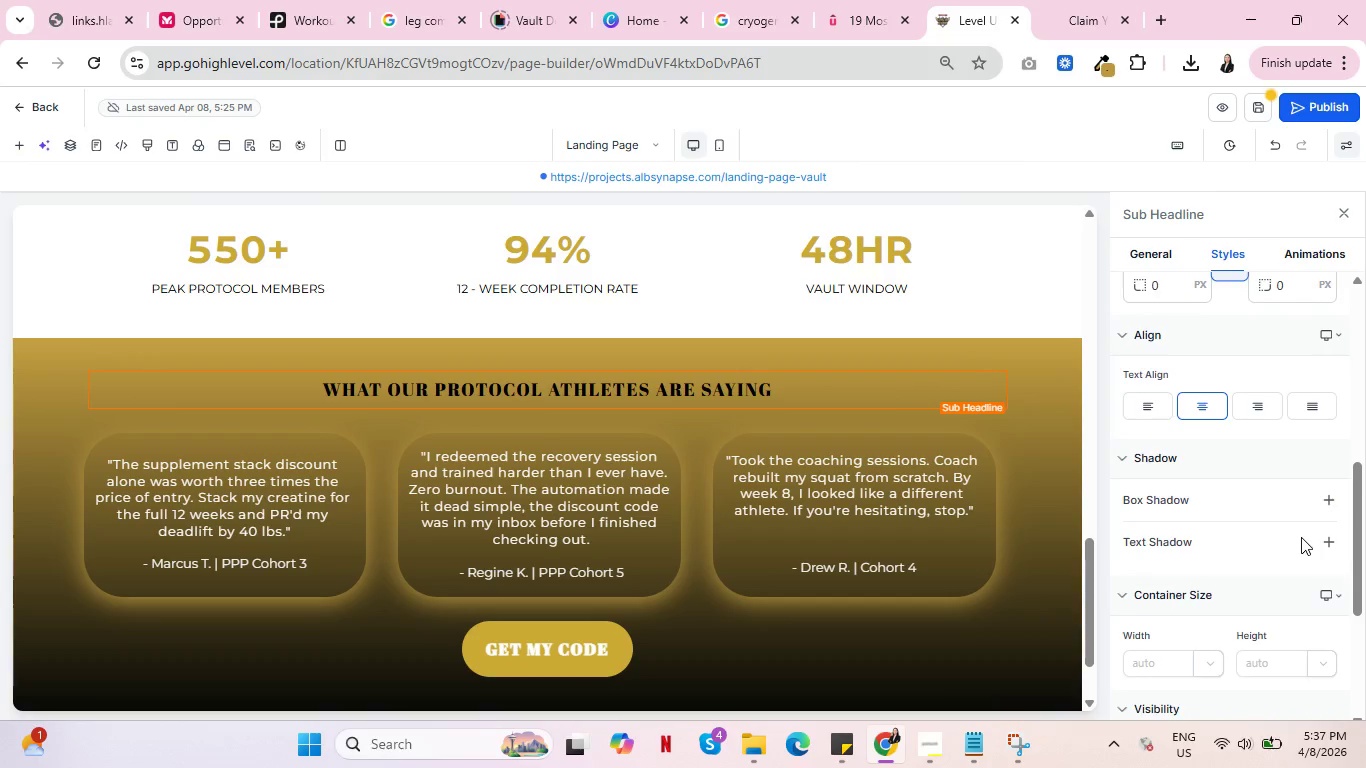 
scroll: coordinate [1301, 537], scroll_direction: down, amount: 2.0
 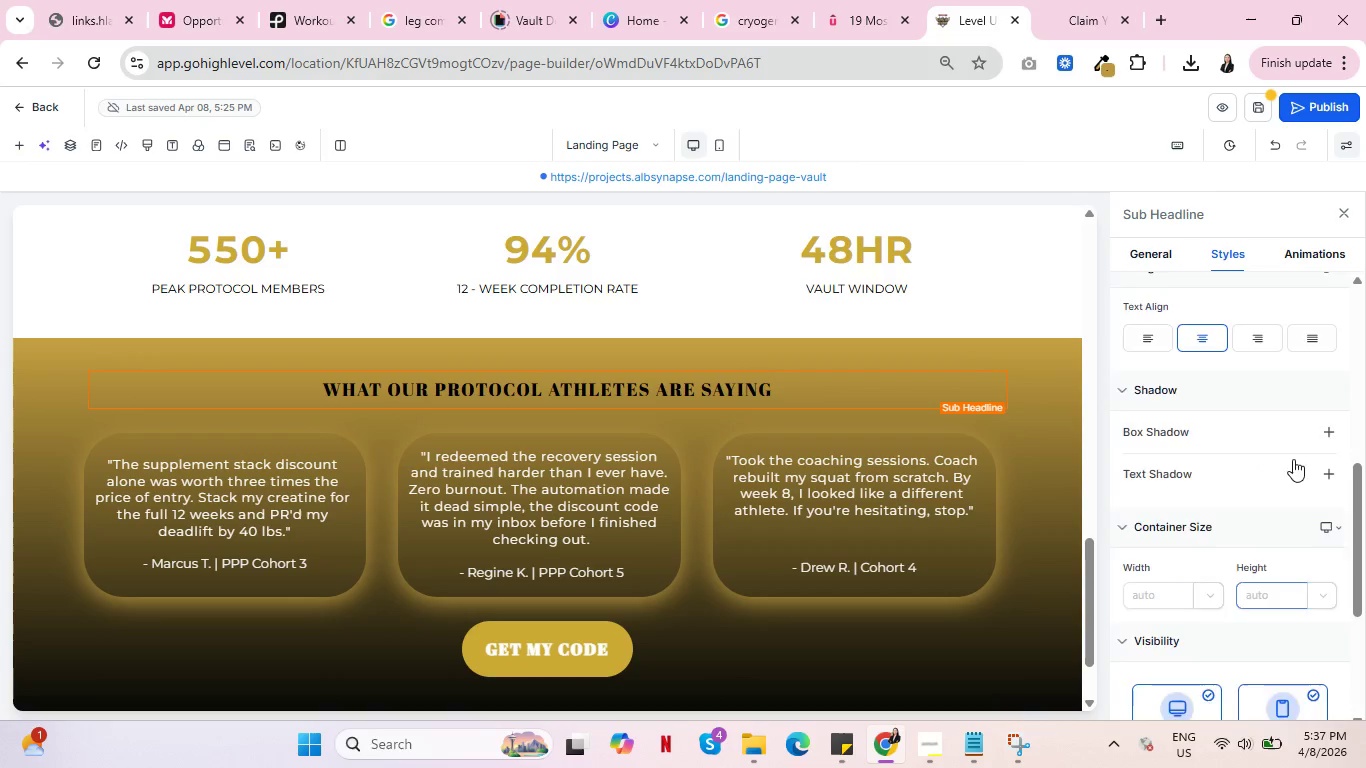 
scroll: coordinate [1273, 387], scroll_direction: up, amount: 6.0
 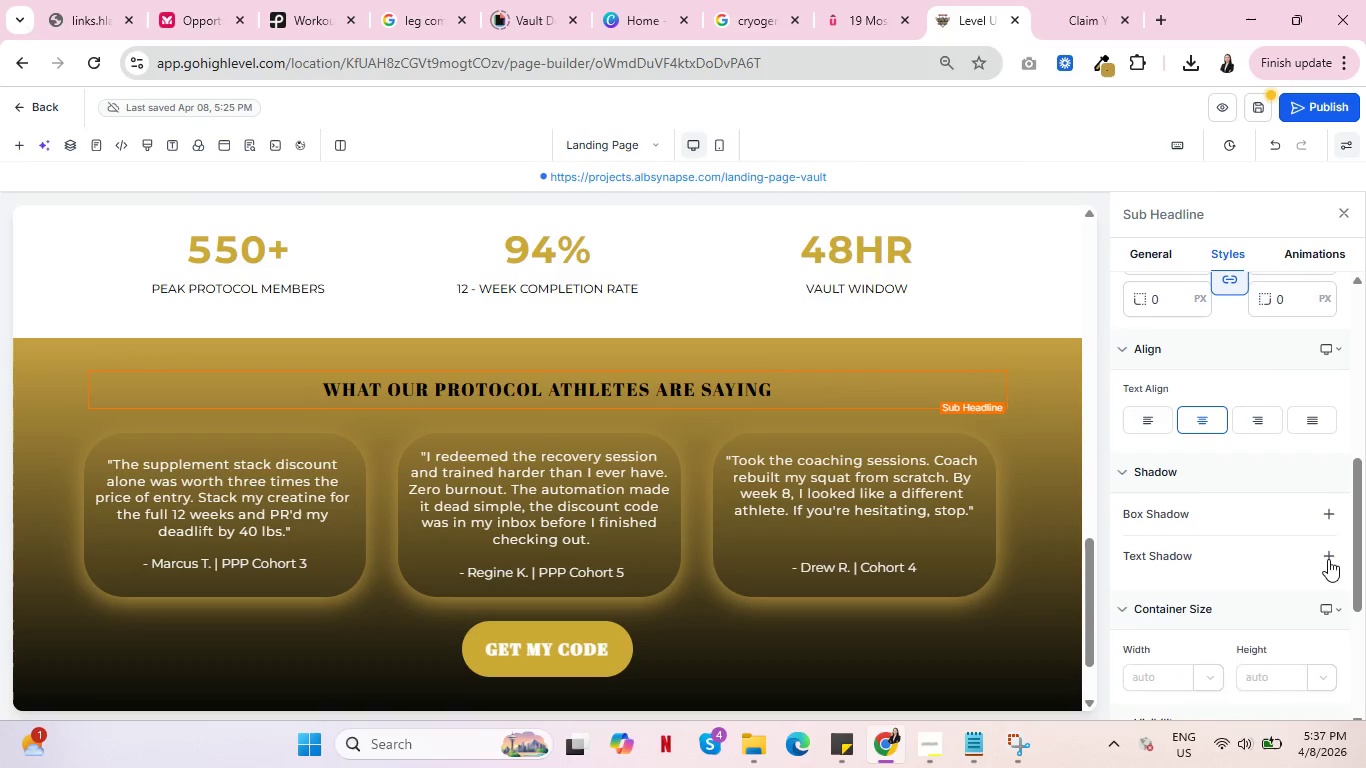 
left_click([1328, 559])
 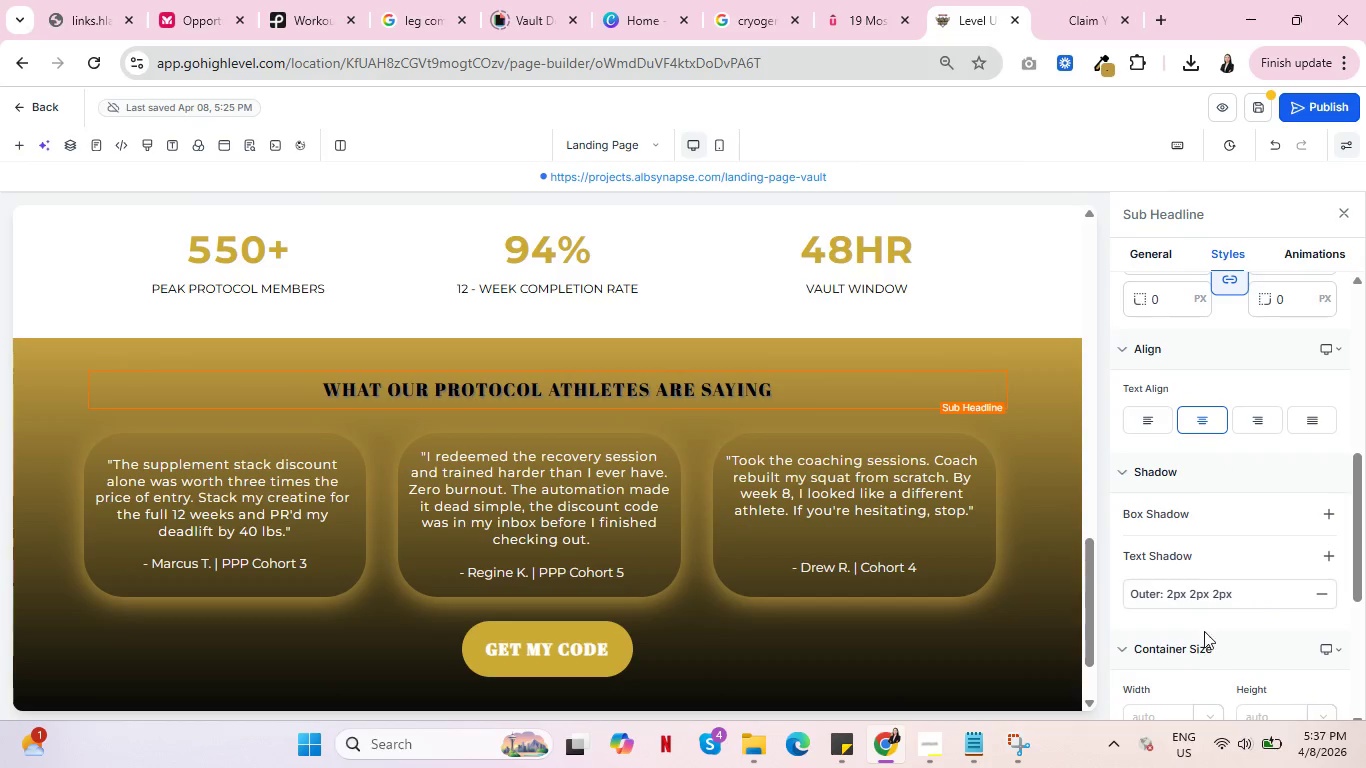 
left_click([1218, 597])
 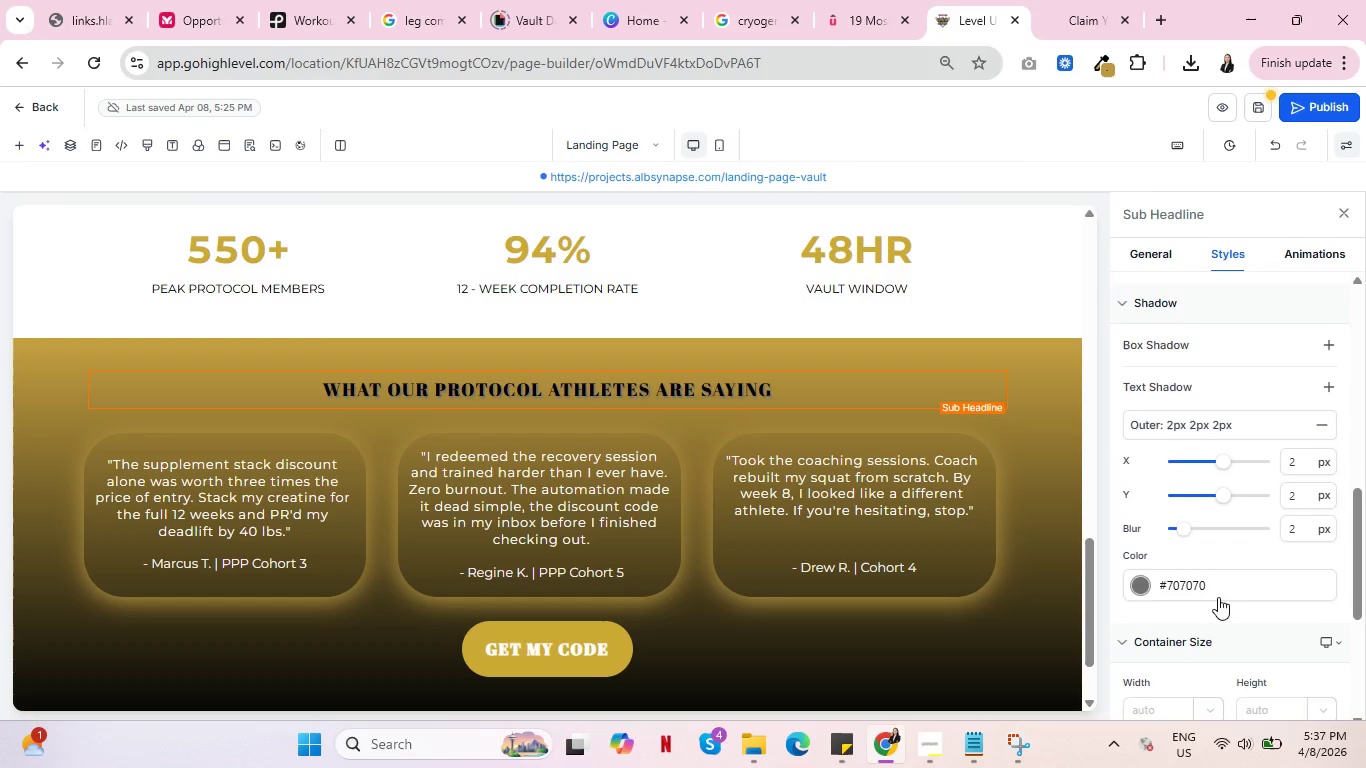 
scroll: coordinate [1218, 597], scroll_direction: down, amount: 2.0
 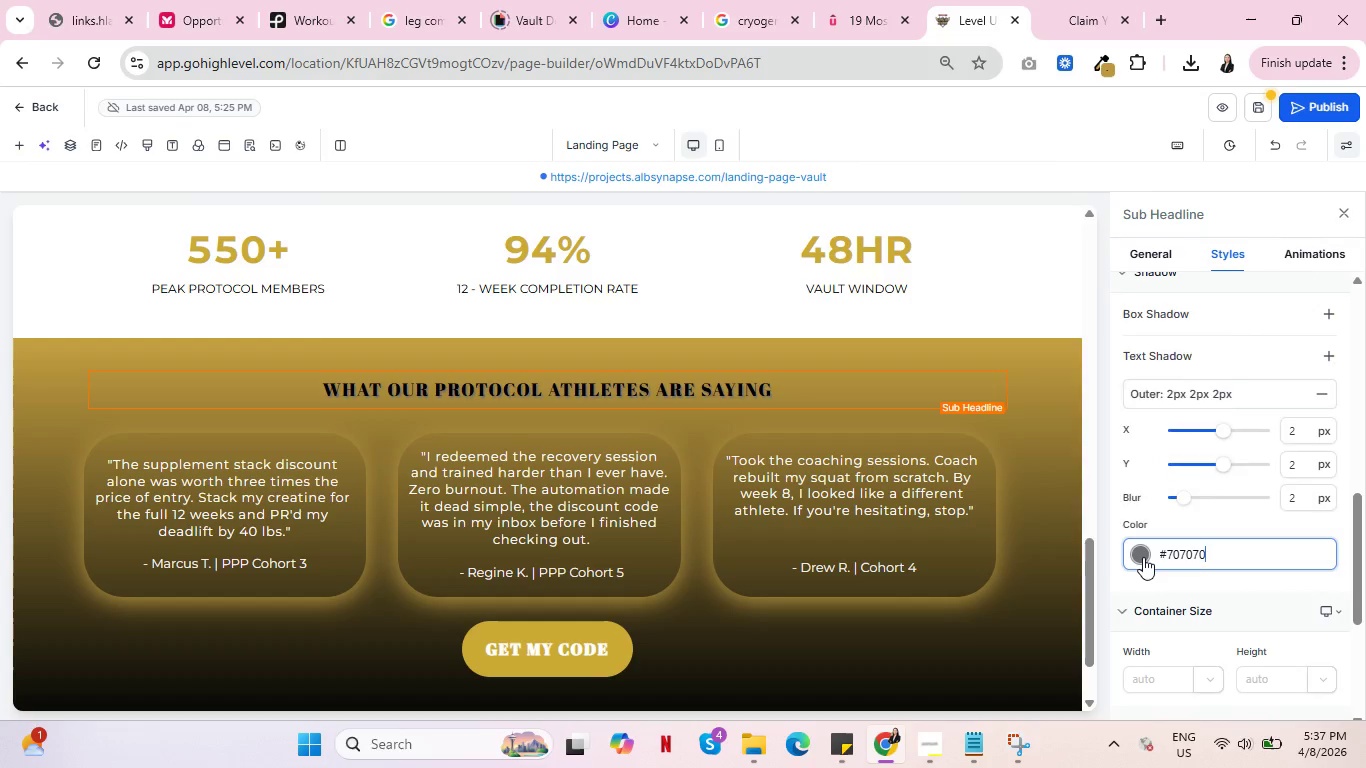 
left_click([1143, 557])
 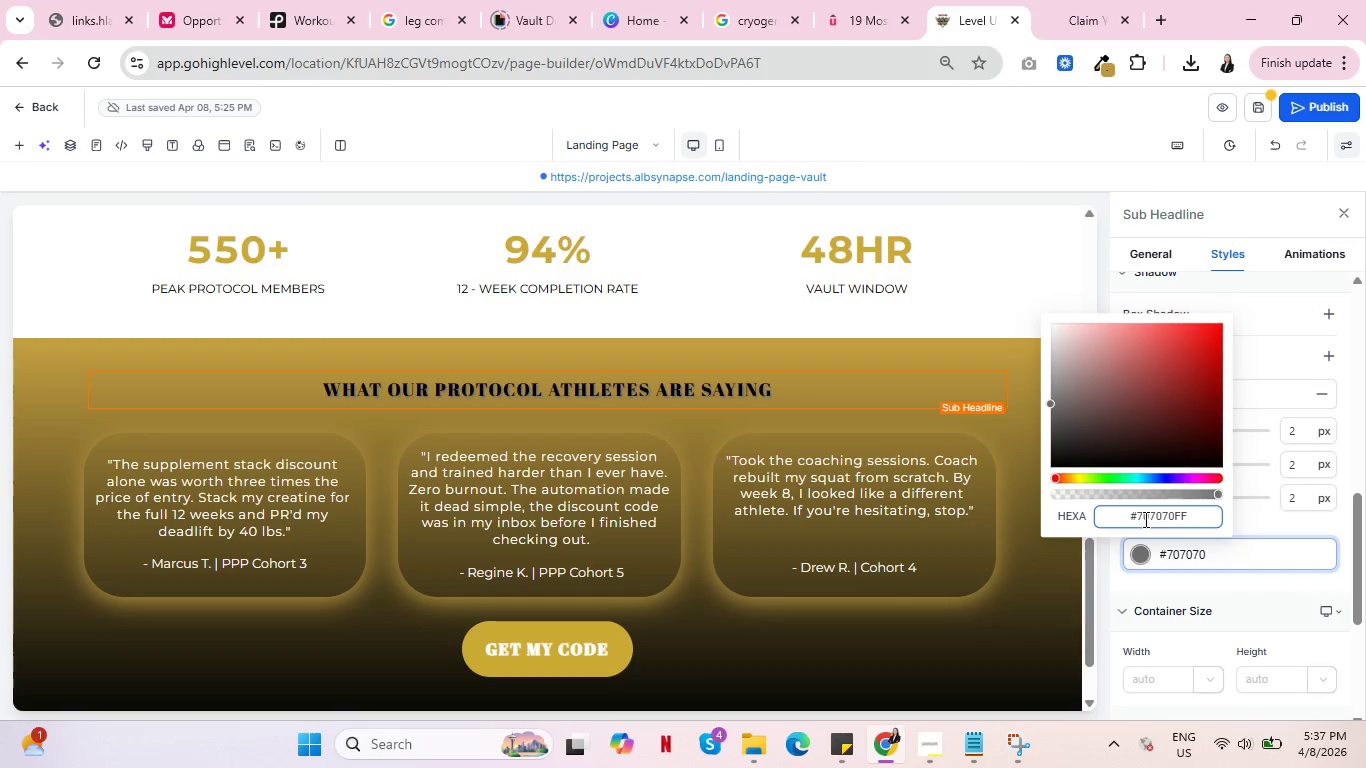 
left_click([1144, 519])
 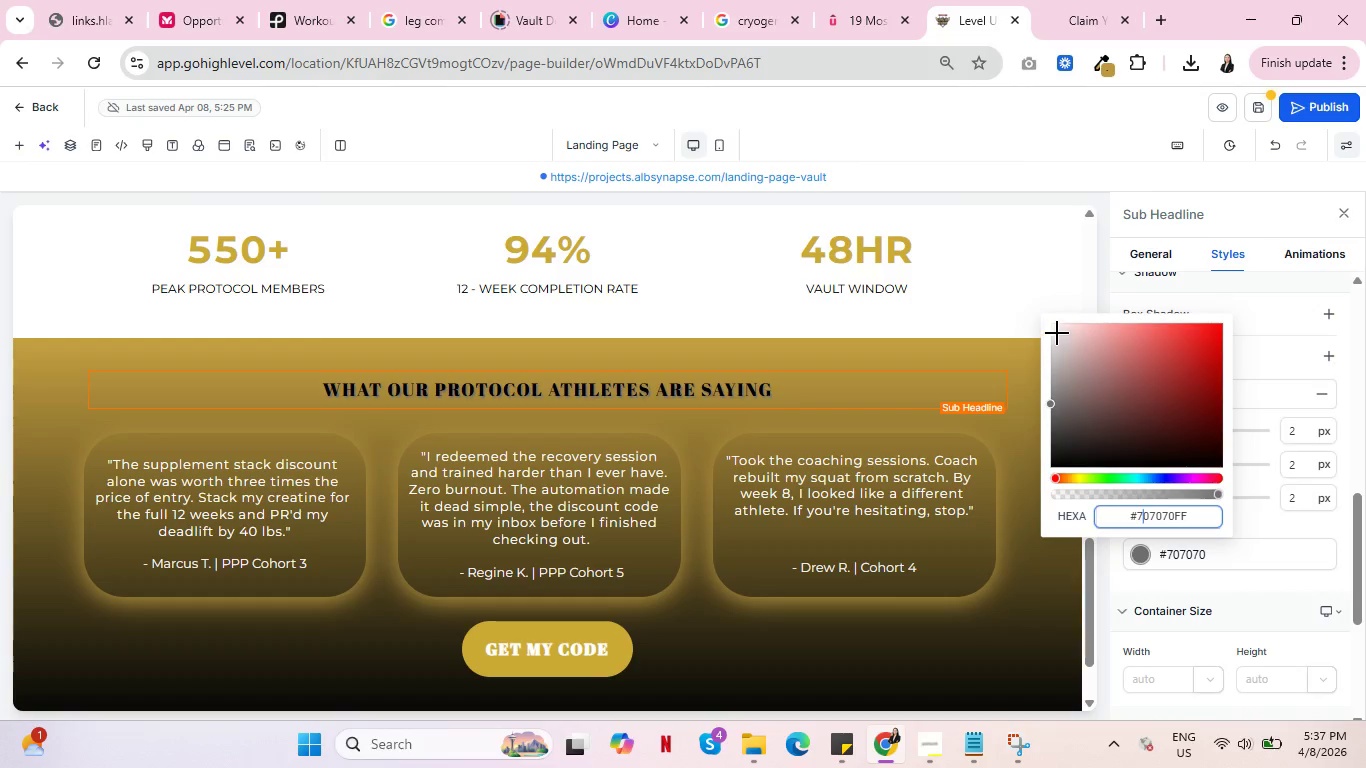 
left_click([1057, 331])
 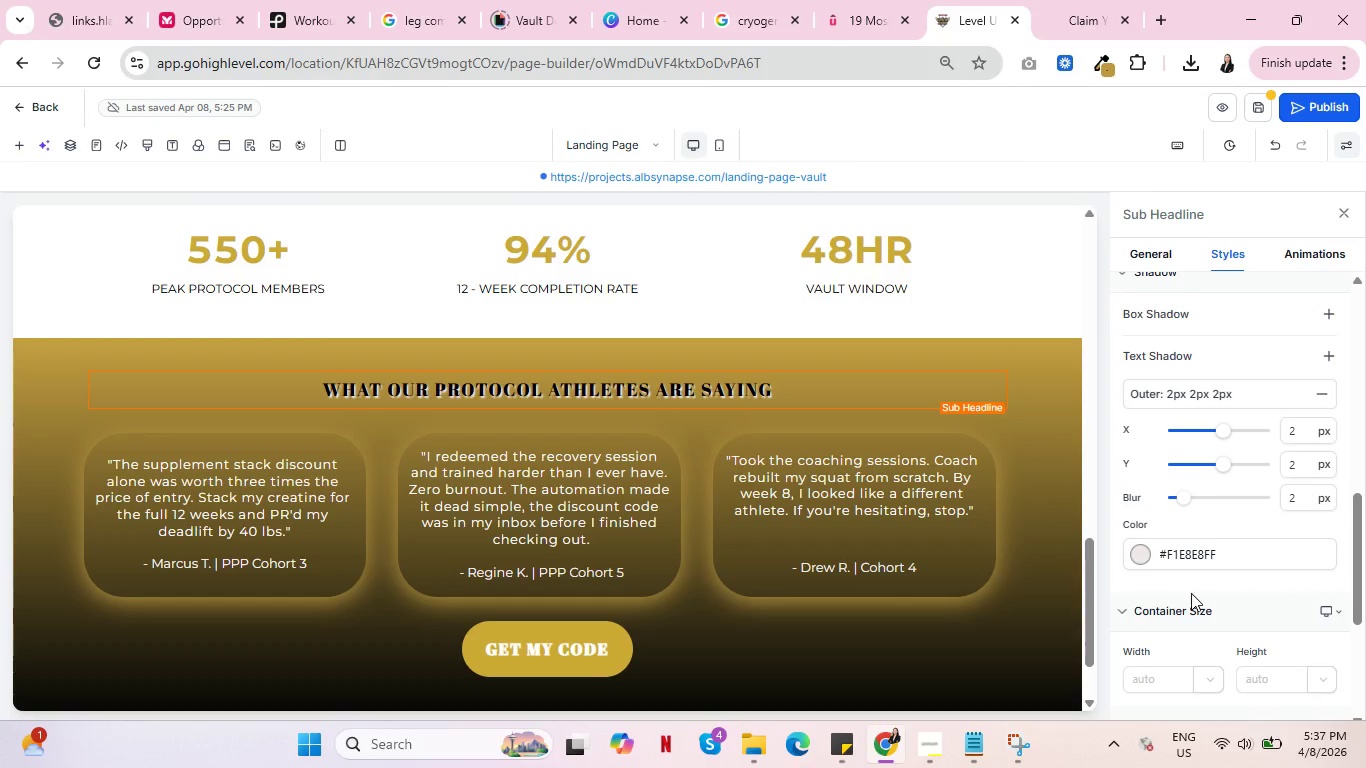 
left_click([1030, 659])
 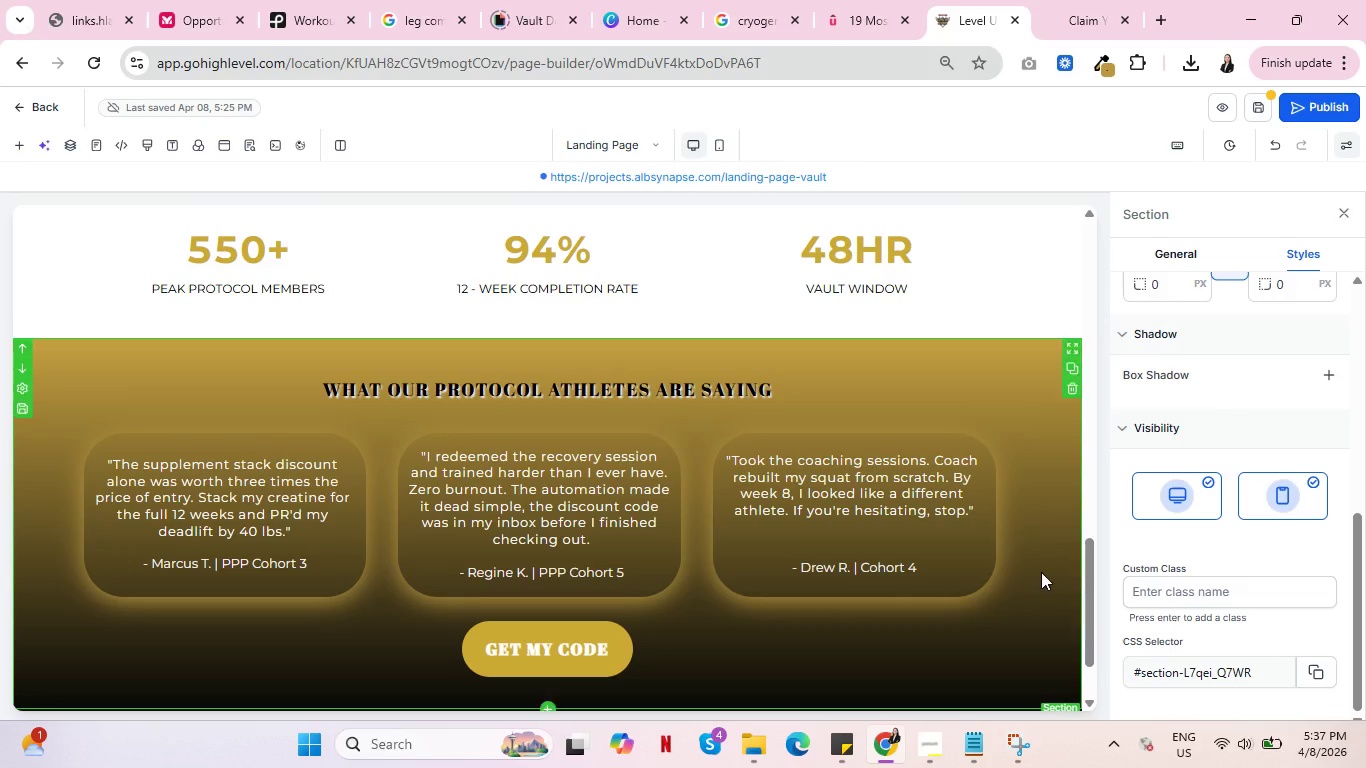 
scroll: coordinate [1044, 569], scroll_direction: up, amount: 6.0
 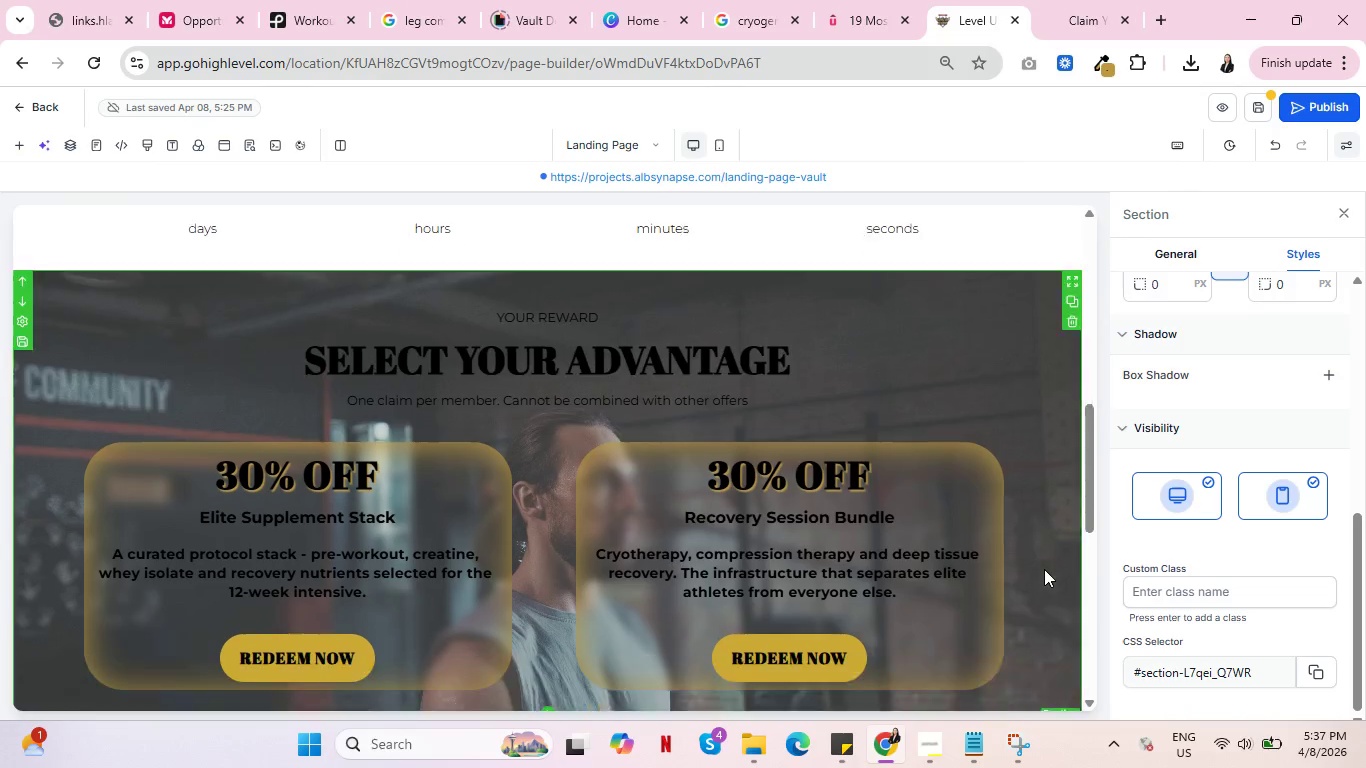 
scroll: coordinate [1044, 569], scroll_direction: down, amount: 2.0
 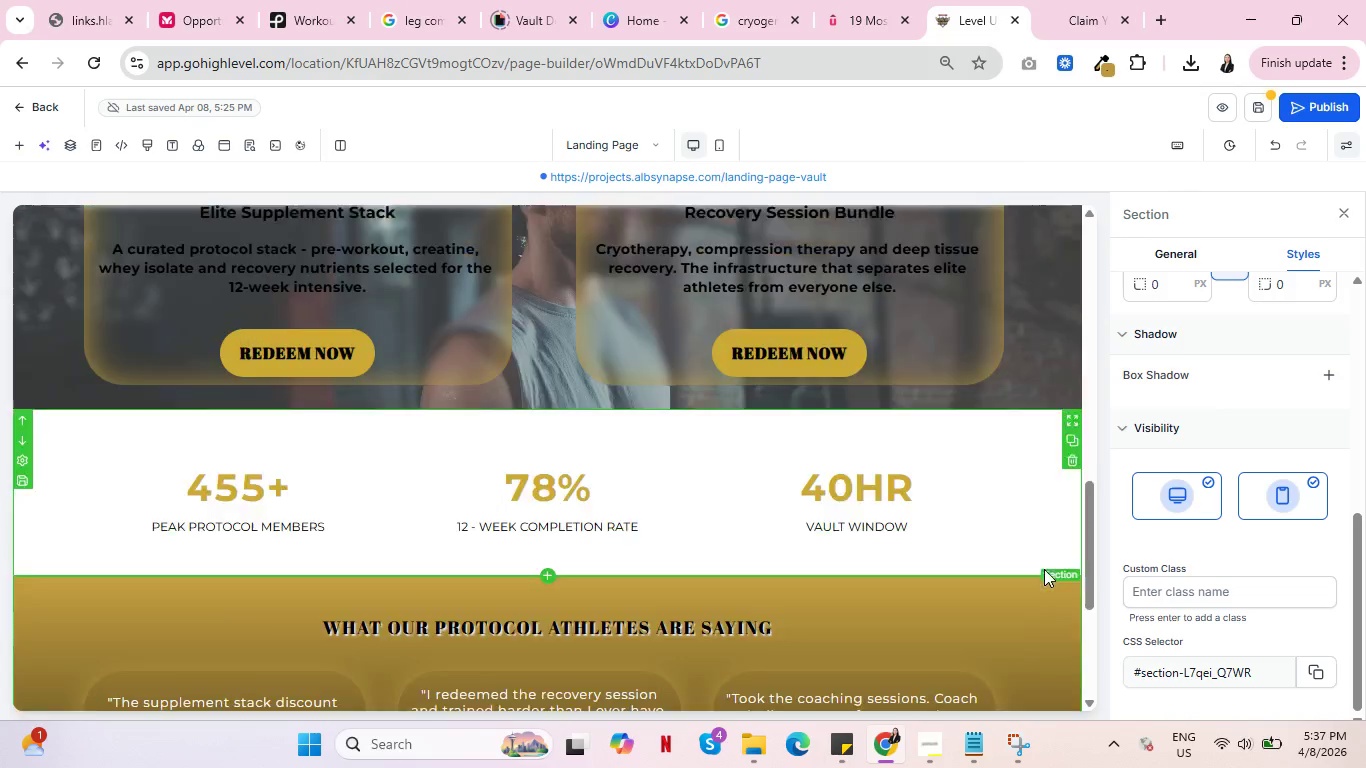 
scroll: coordinate [1008, 583], scroll_direction: up, amount: 12.0
 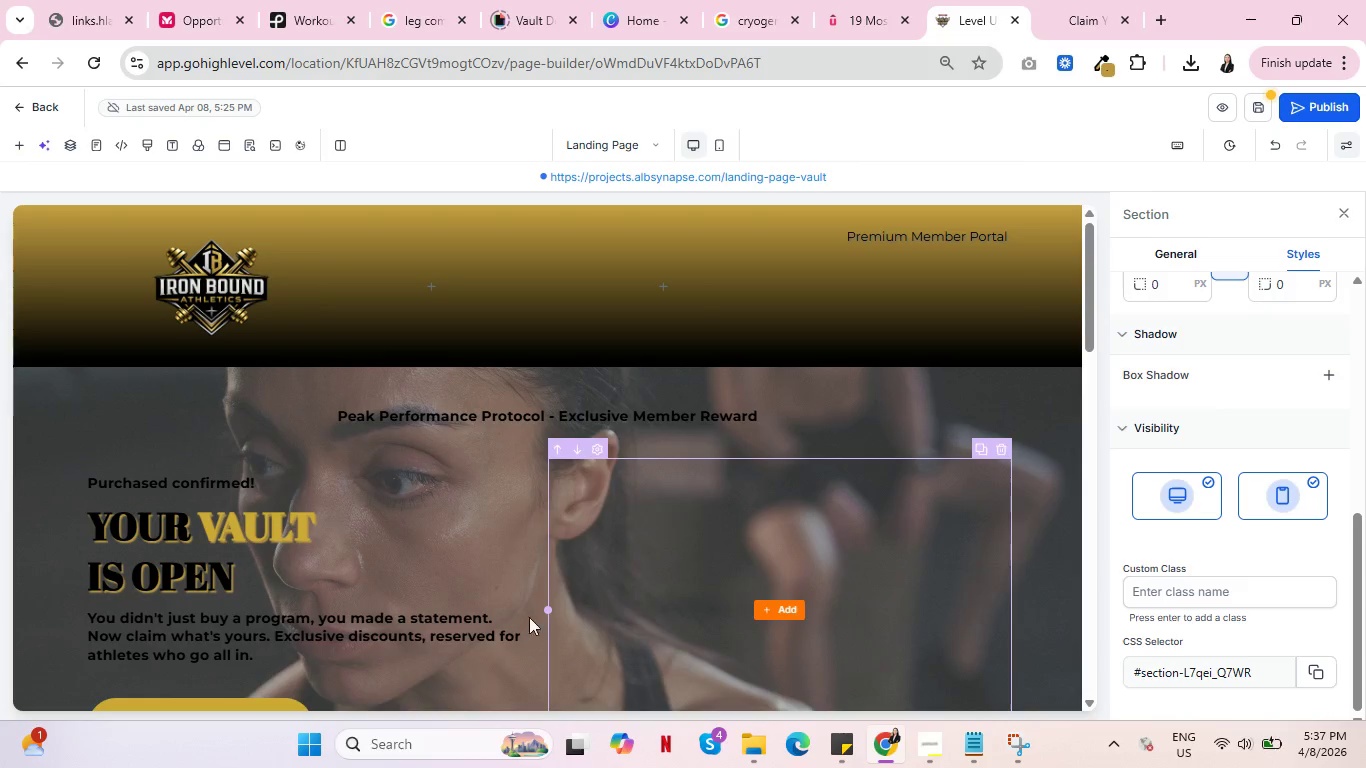 
wait(10.45)
 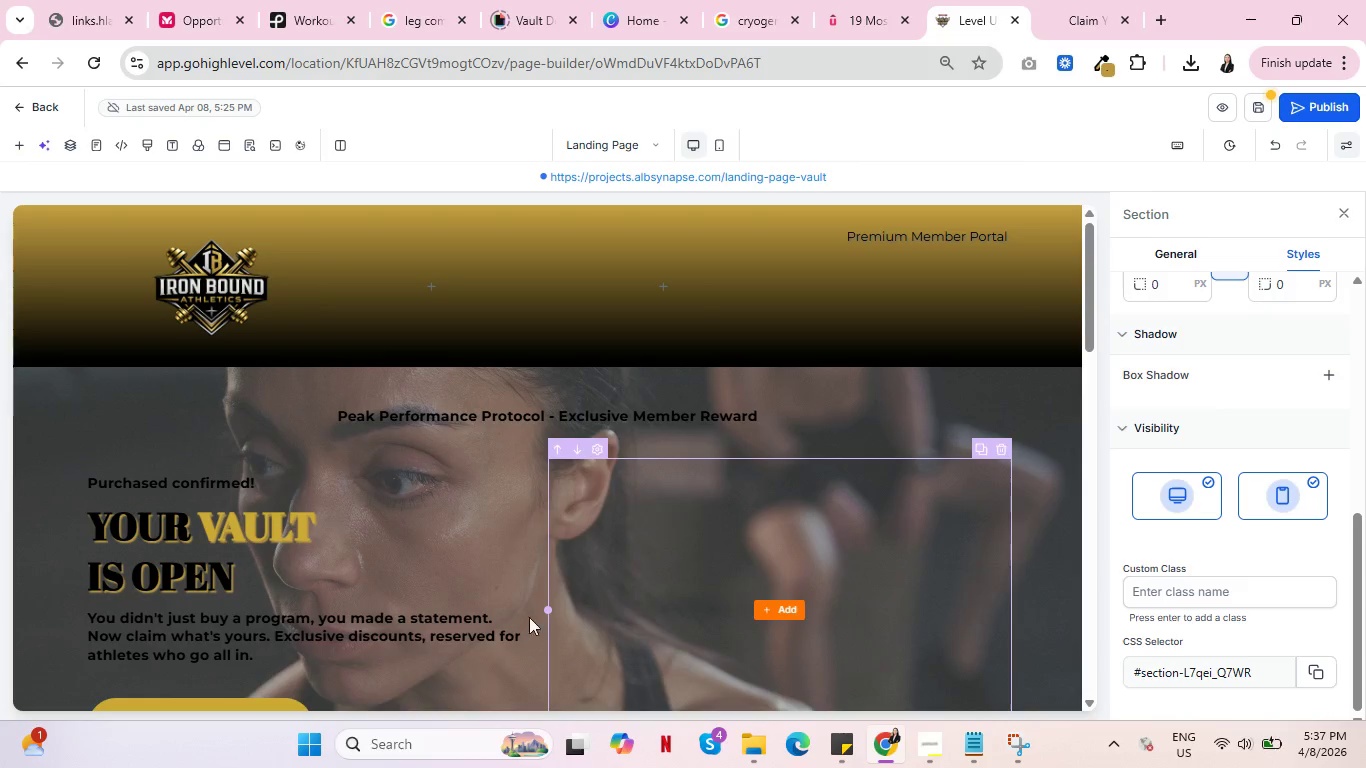 
left_click([216, 519])
 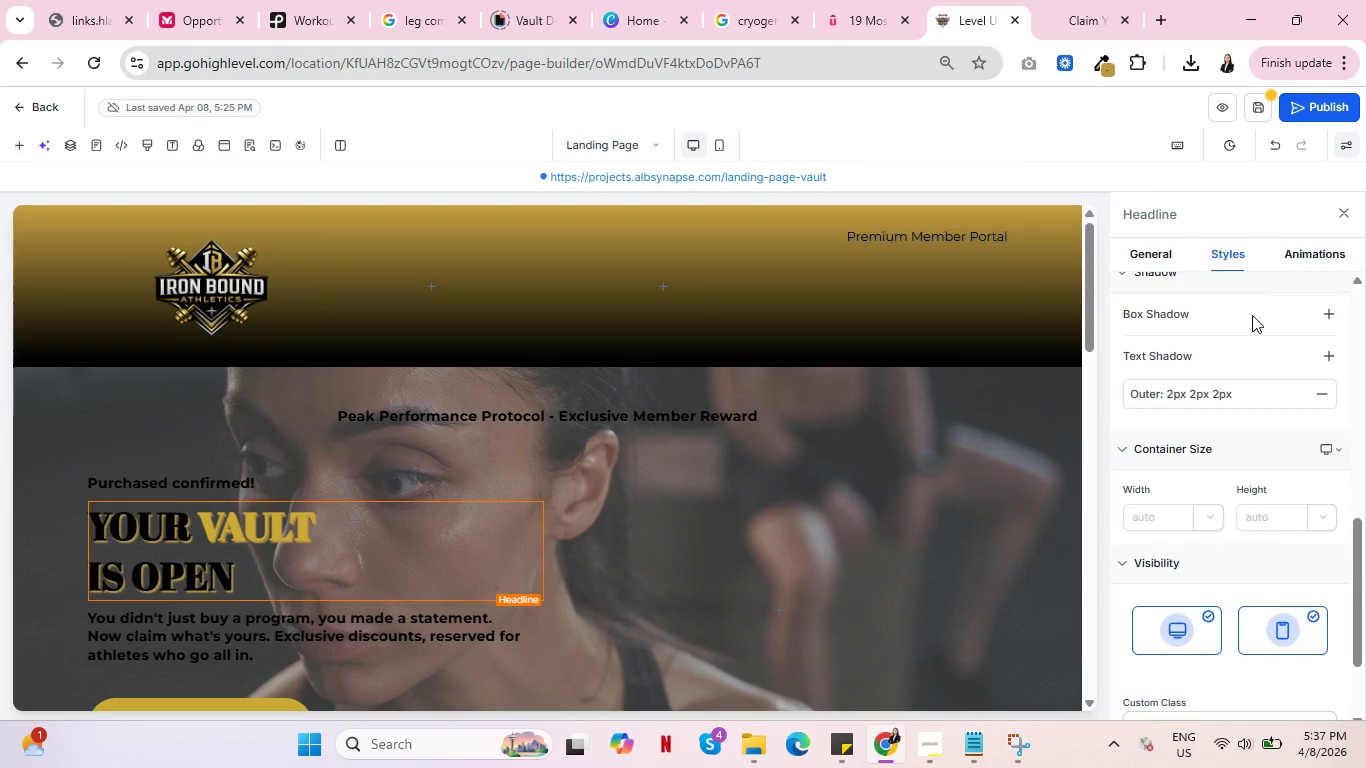 
scroll: coordinate [1247, 430], scroll_direction: up, amount: 2.0
 